 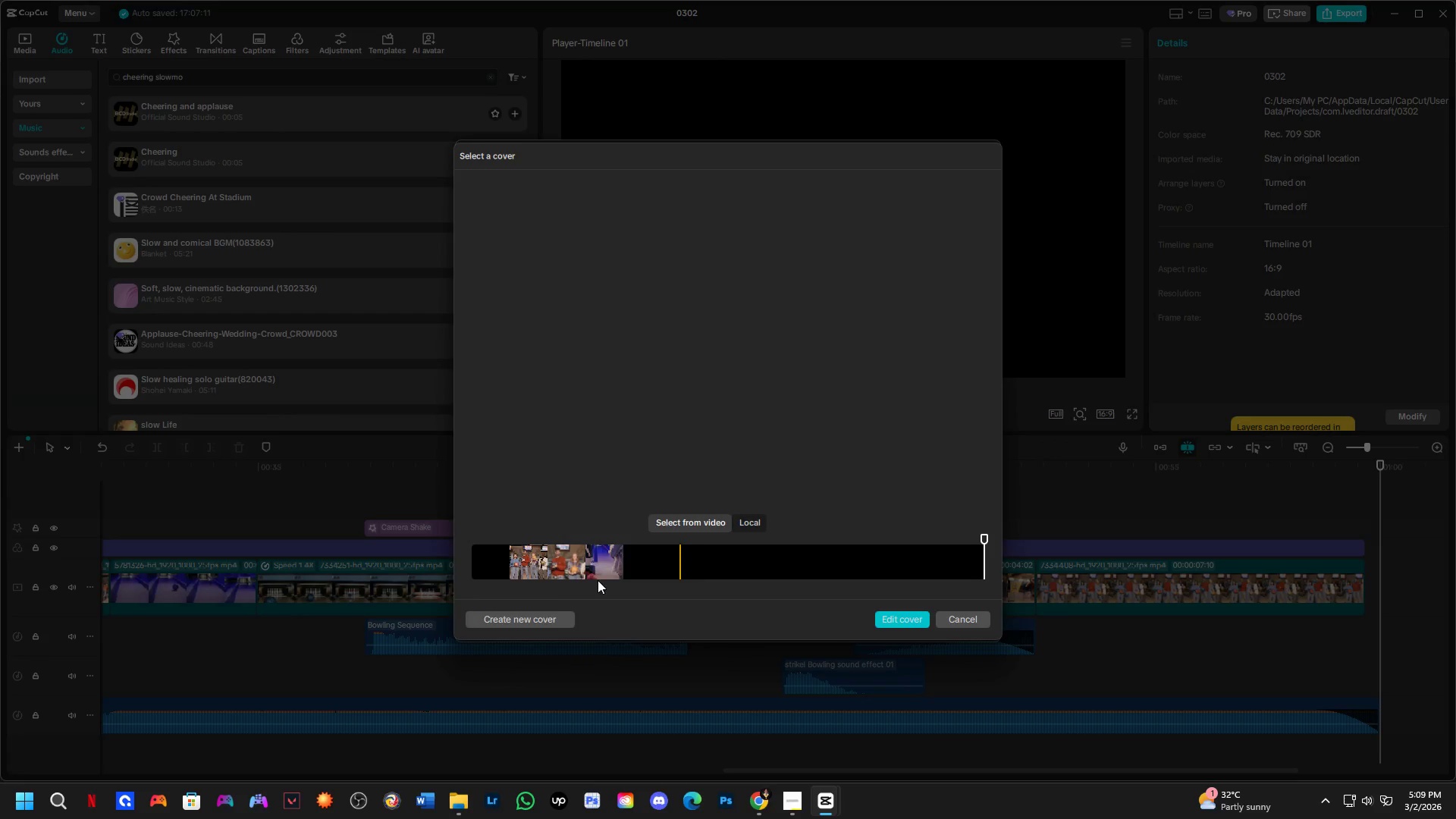 
left_click([519, 574])
 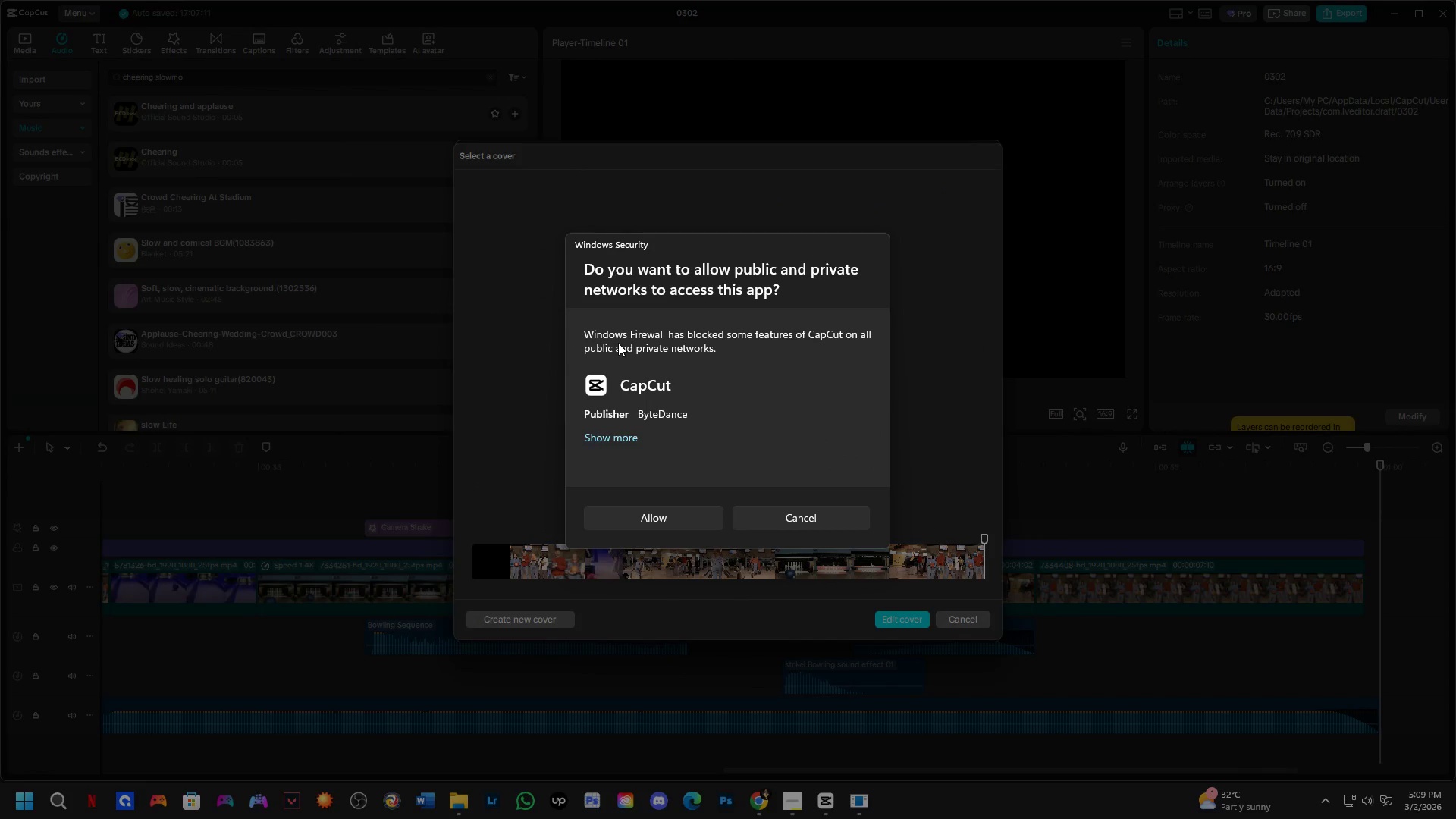 
left_click([792, 516])
 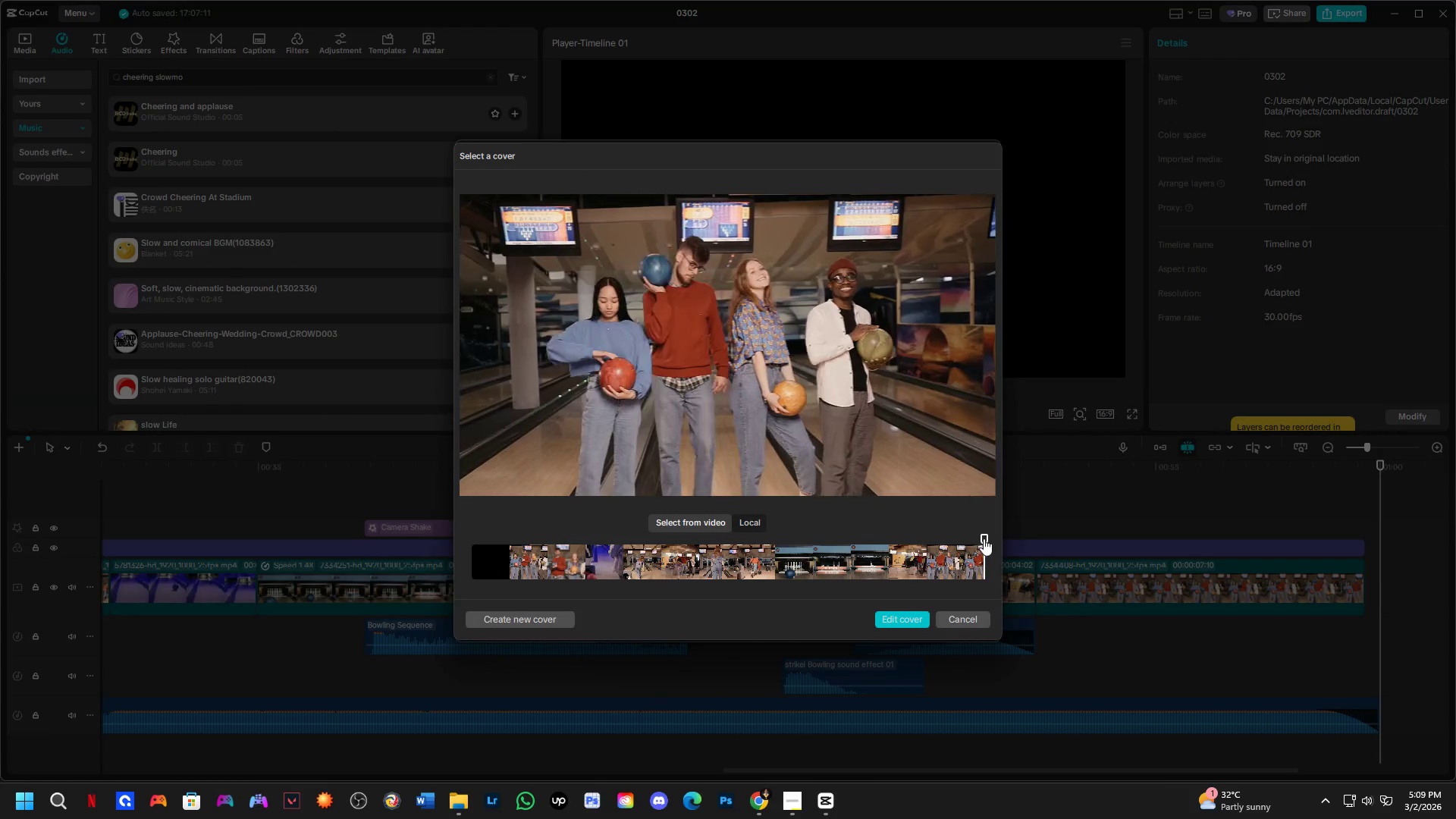 
left_click_drag(start_coordinate=[985, 535], to_coordinate=[912, 535])
 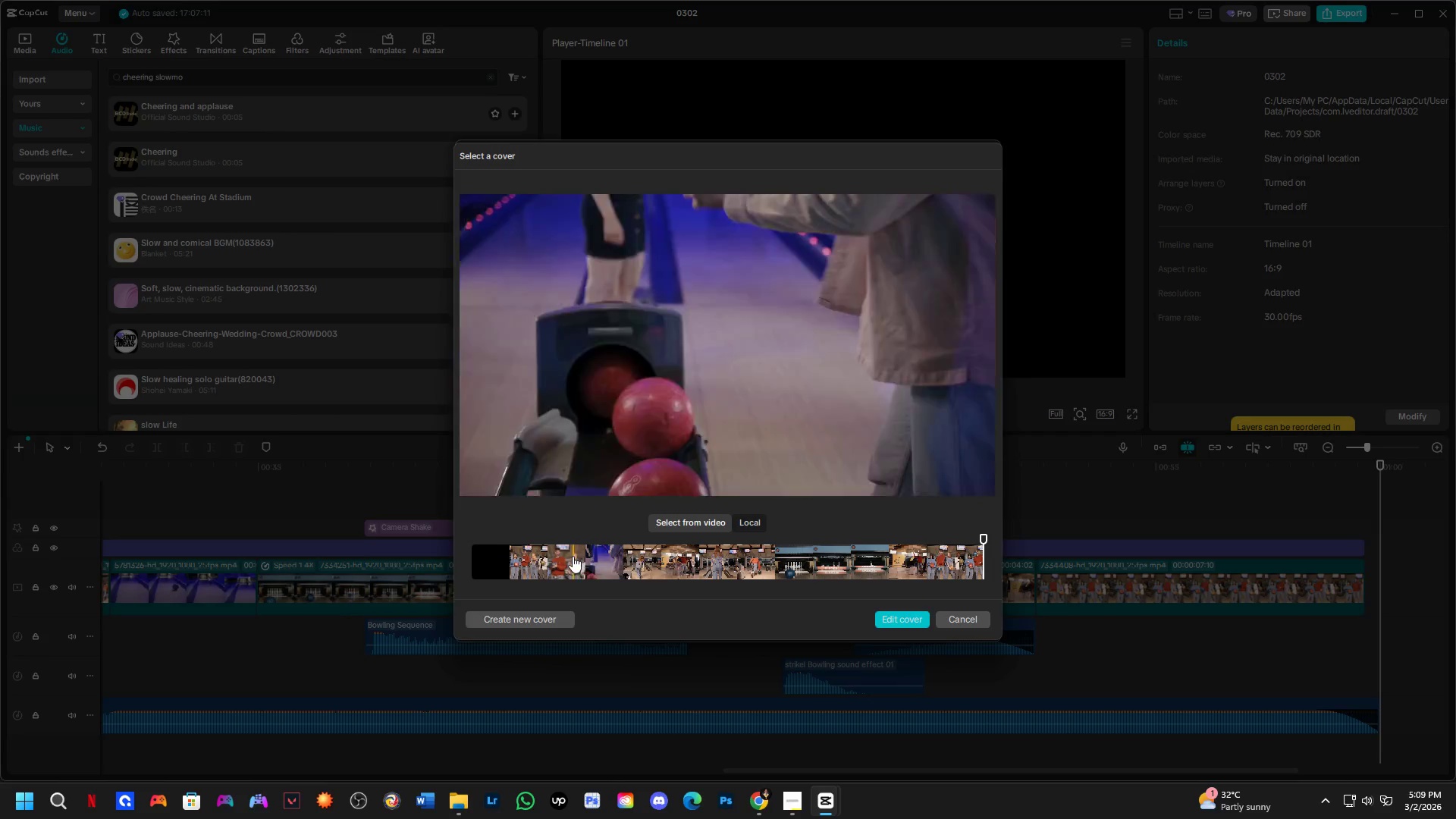 
left_click([543, 554])
 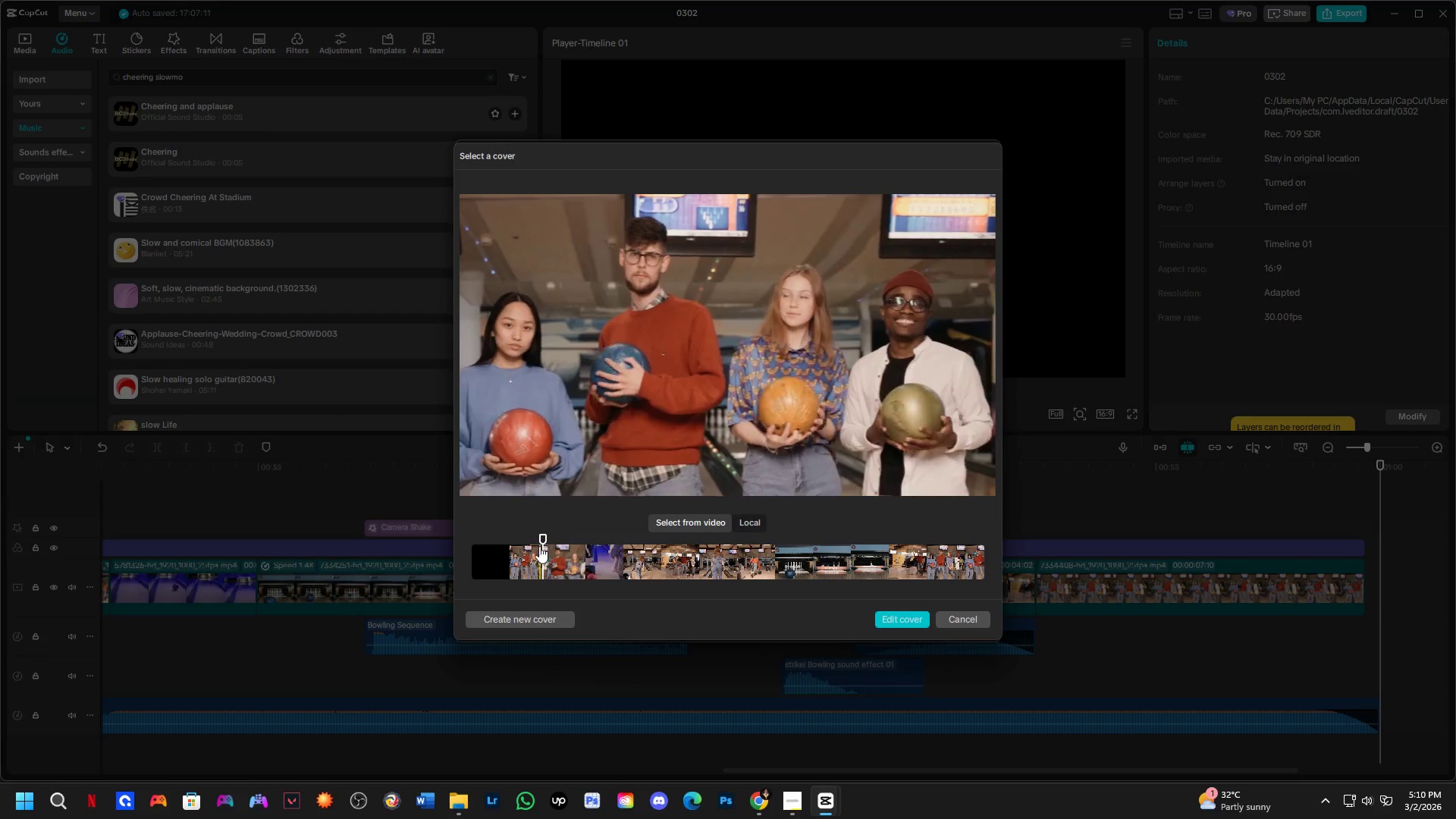 
left_click([530, 557])
 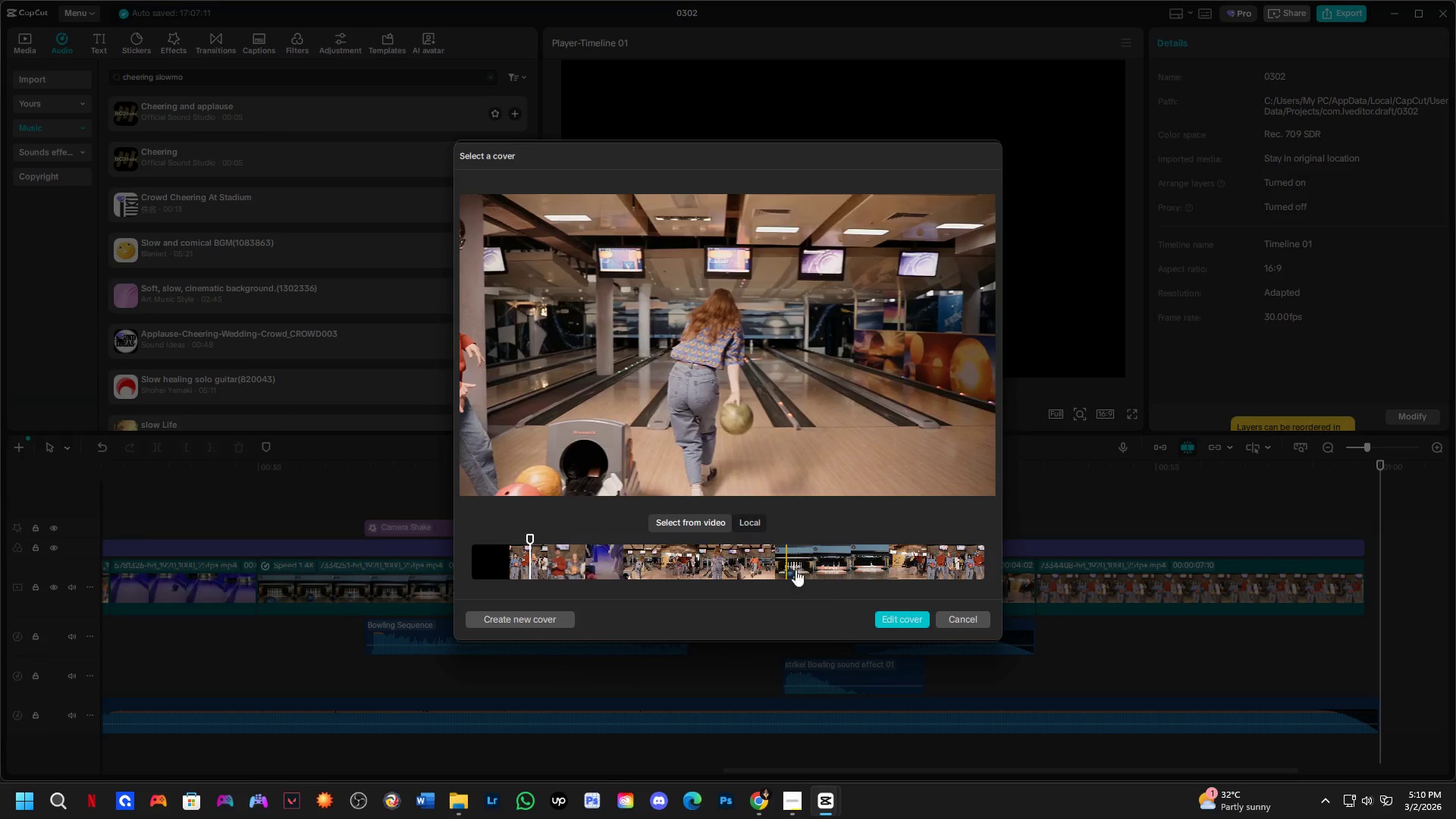 
wait(5.08)
 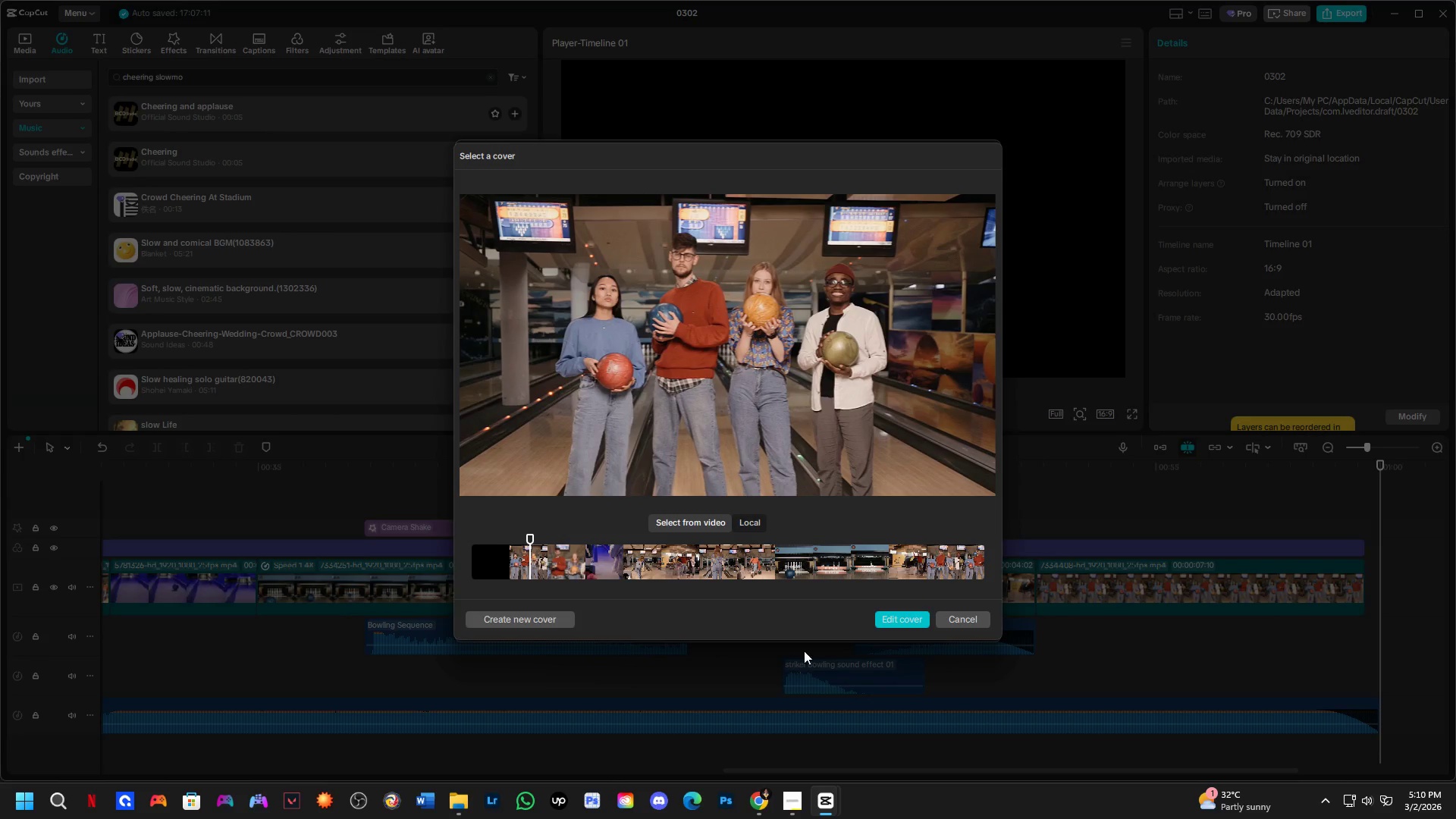 
left_click([893, 621])
 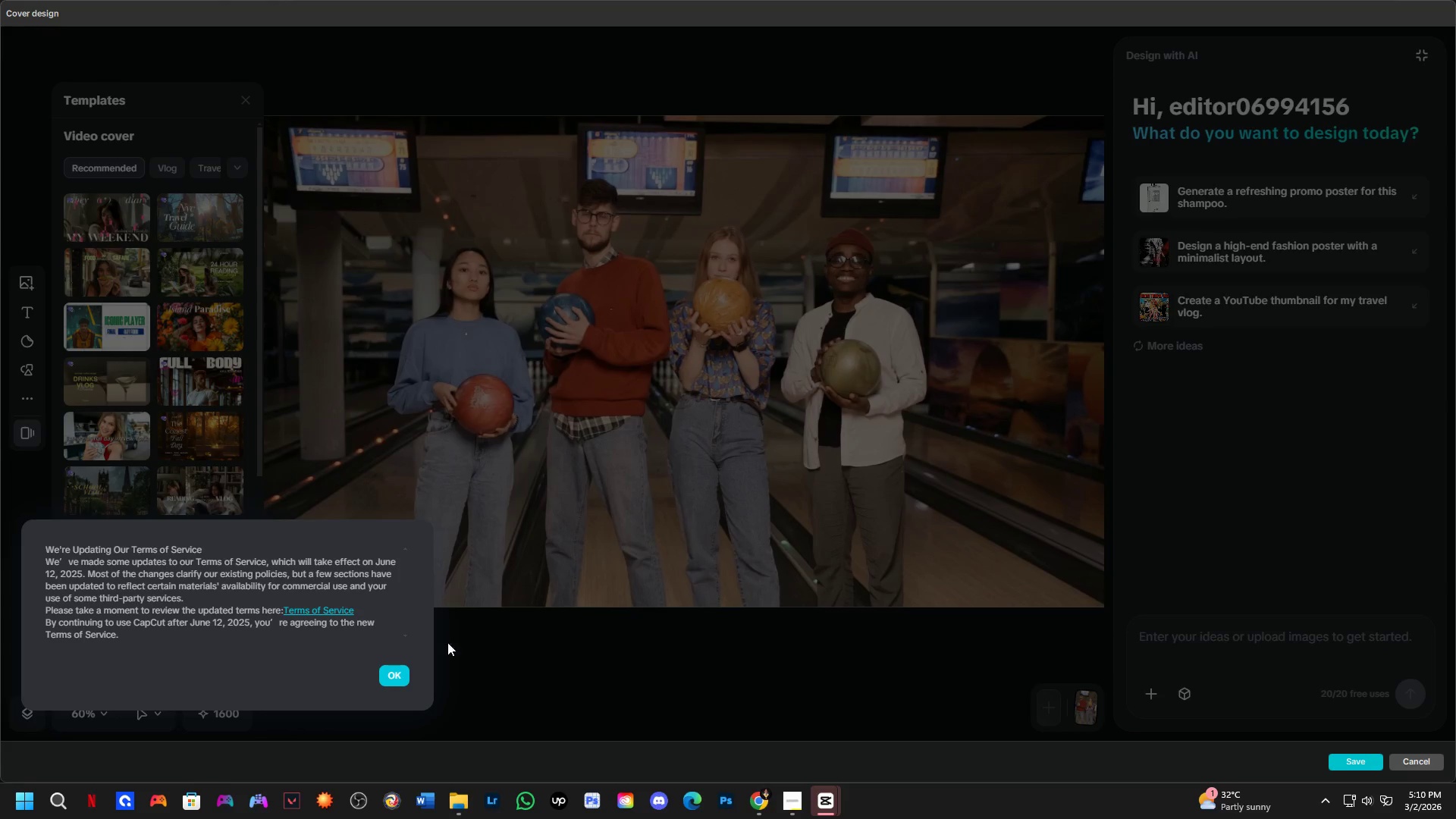 
left_click([400, 673])
 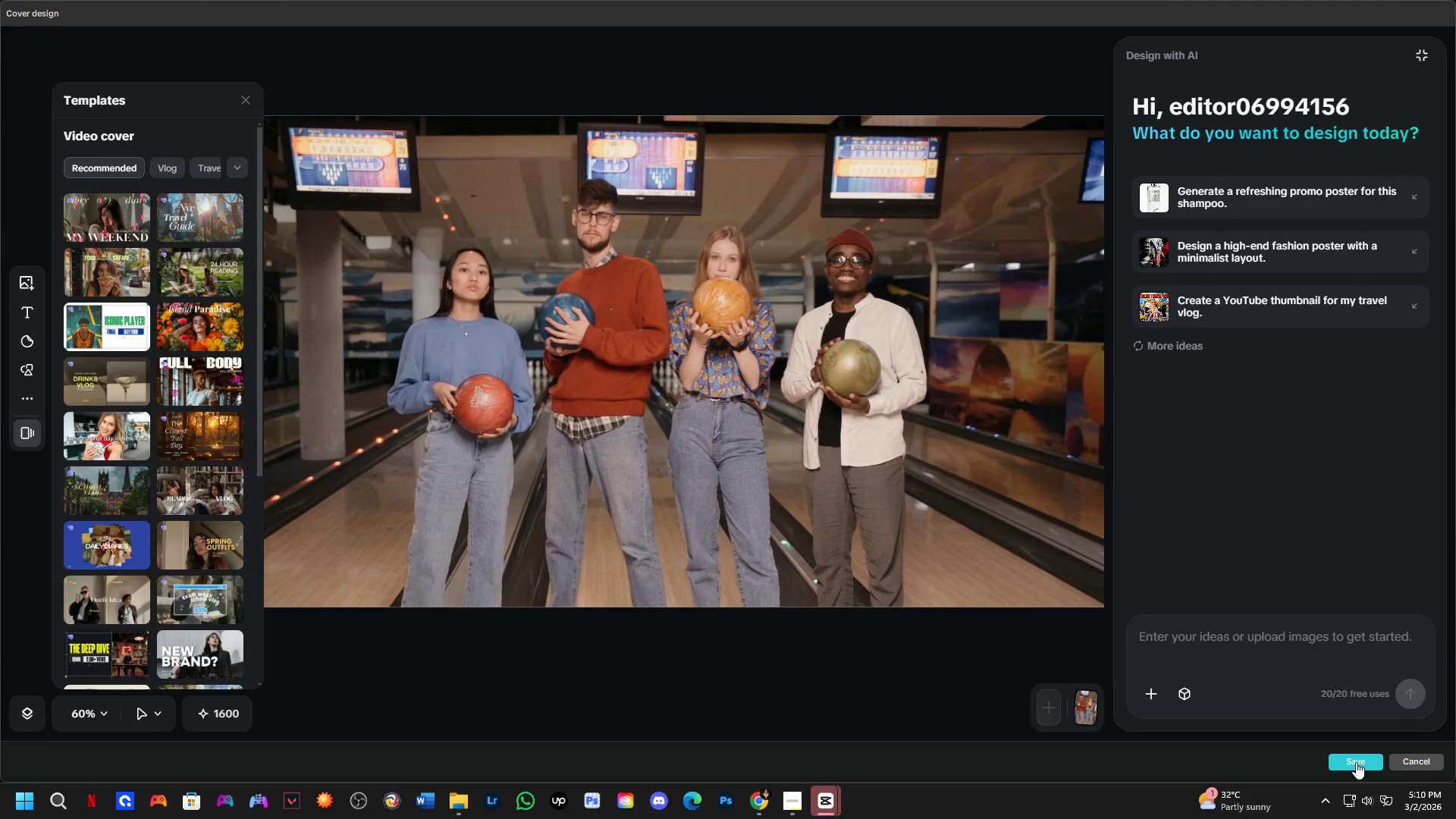 
left_click([1356, 762])
 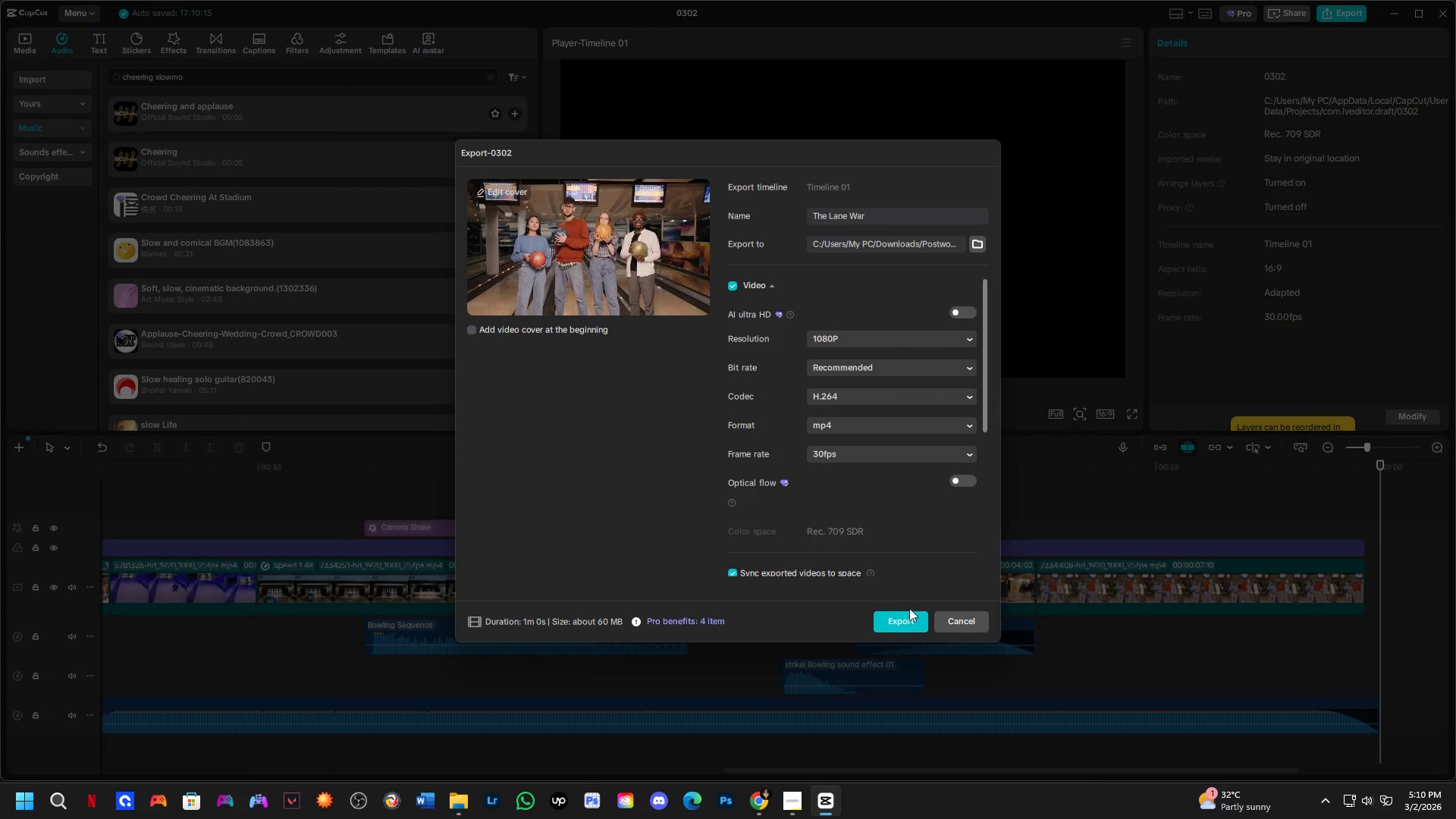 
wait(7.22)
 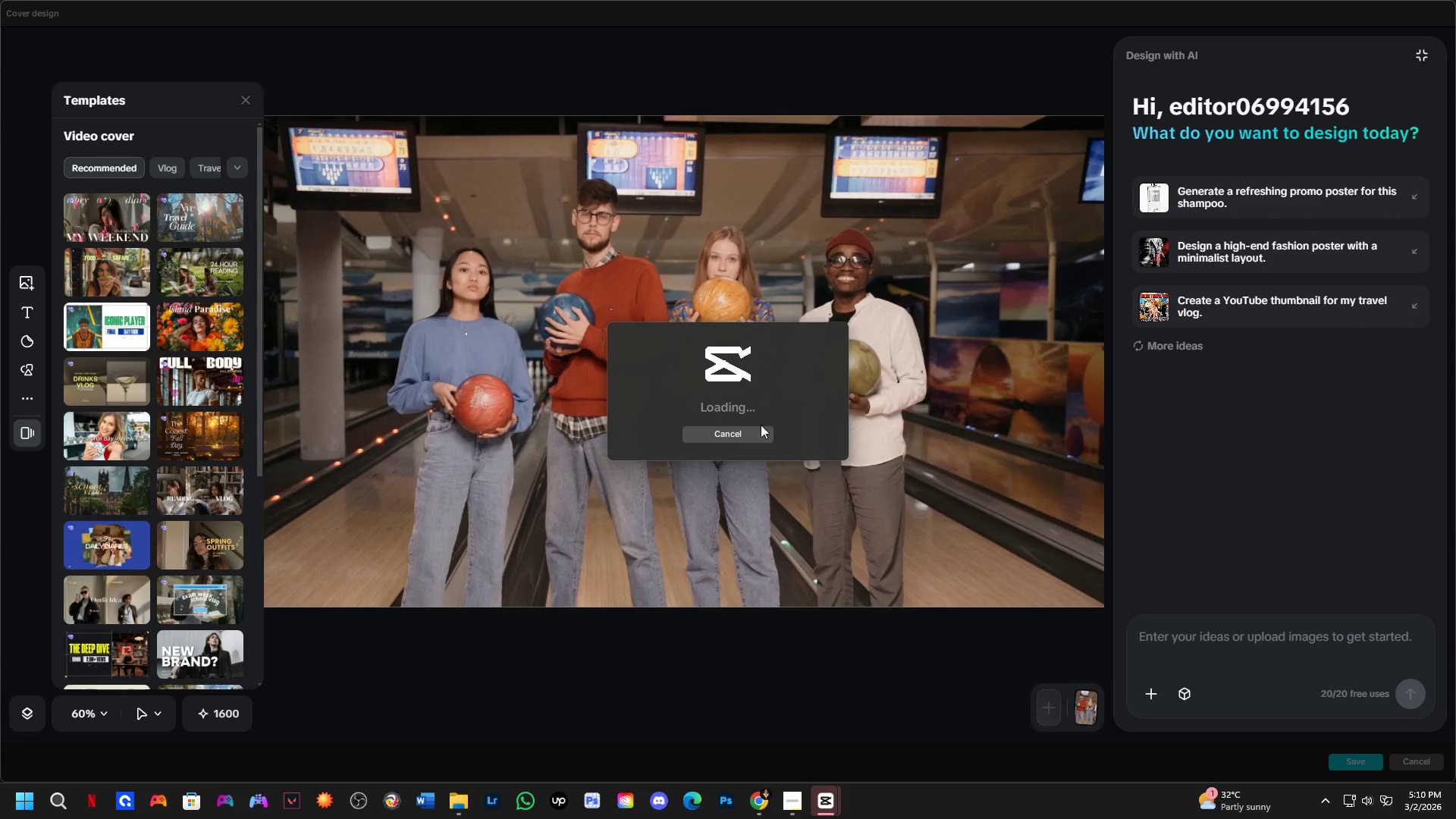 
left_click([890, 419])
 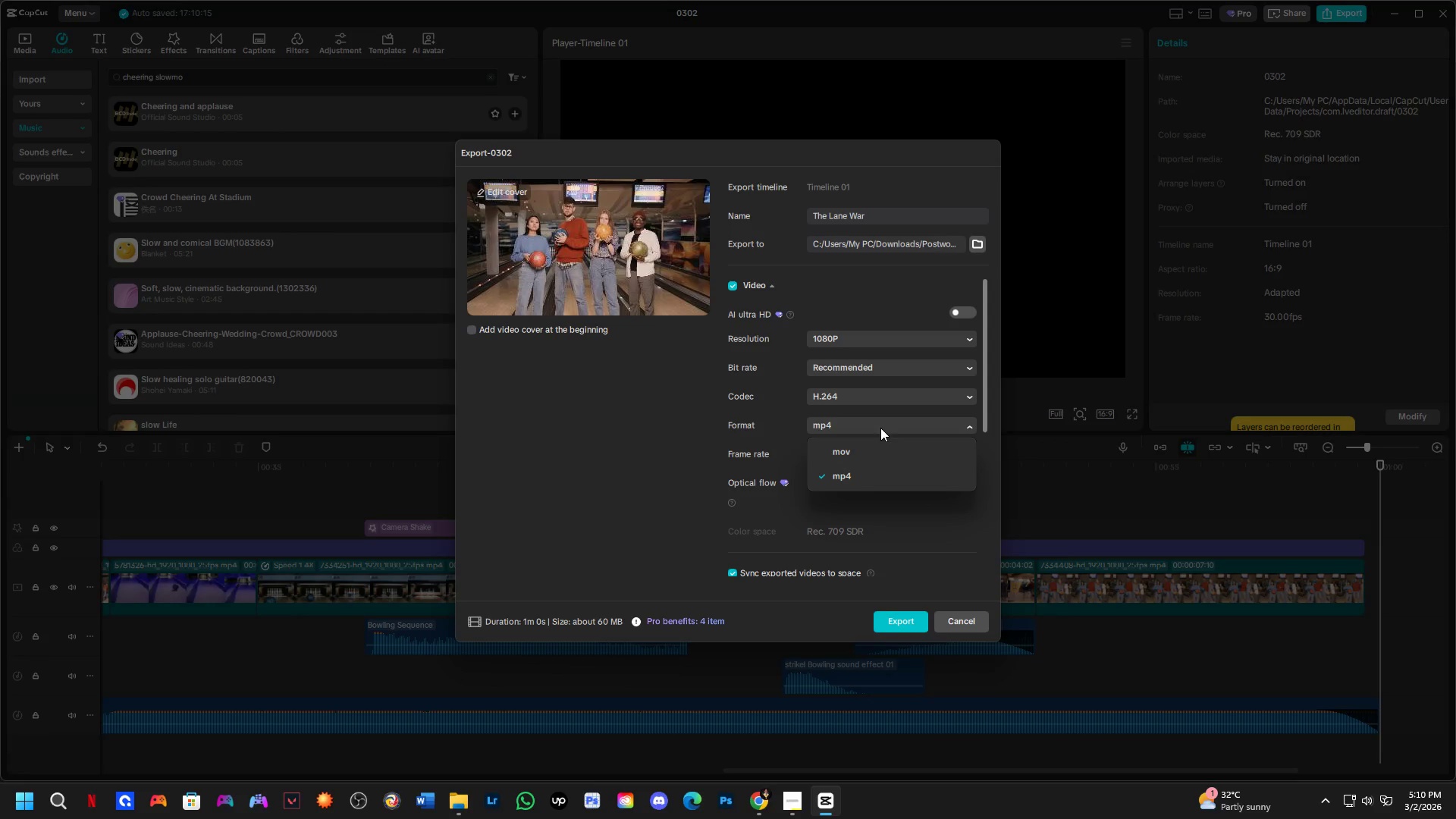 
left_click([861, 481])
 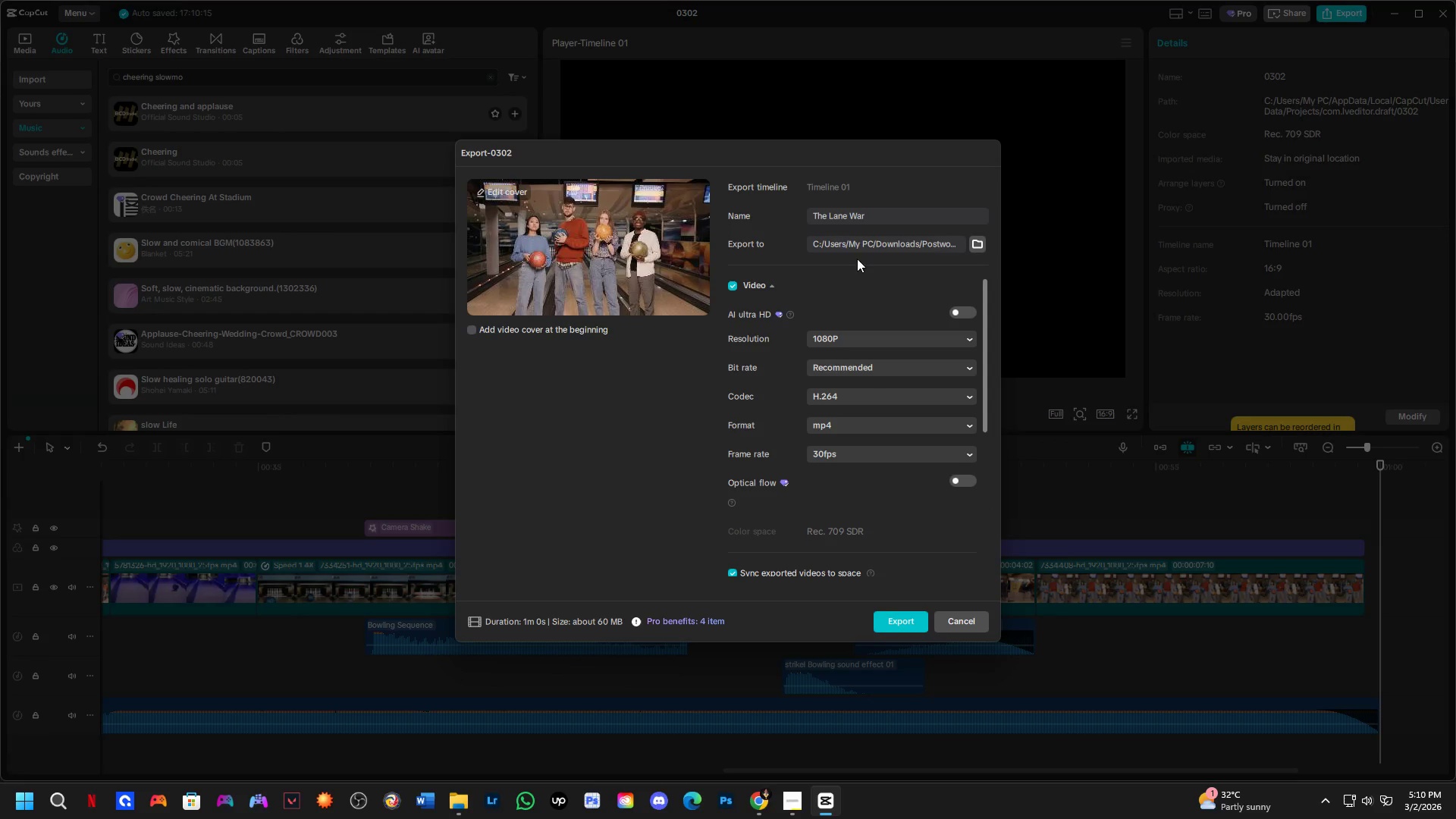 
wait(11.97)
 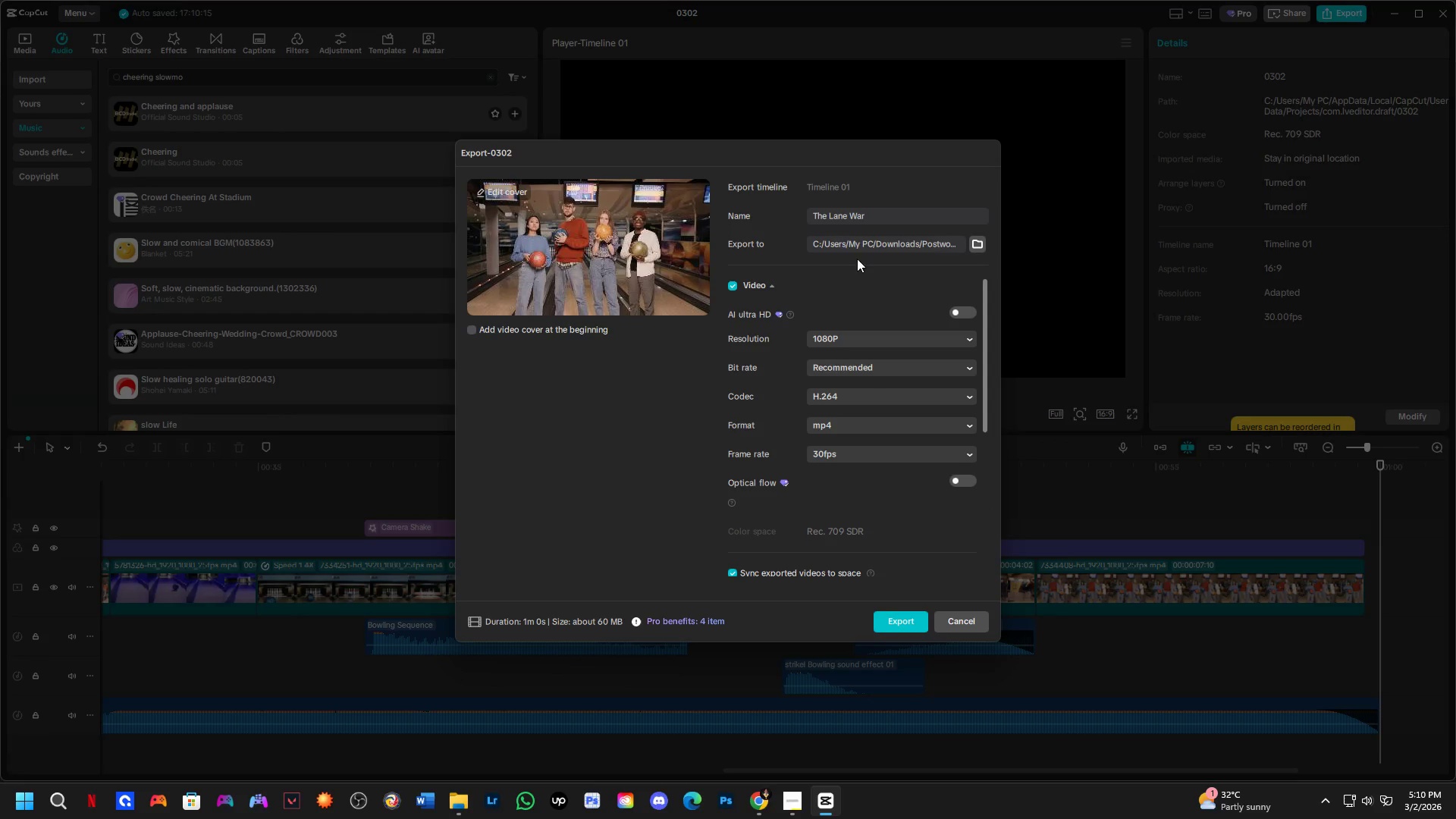 
double_click([830, 184])
 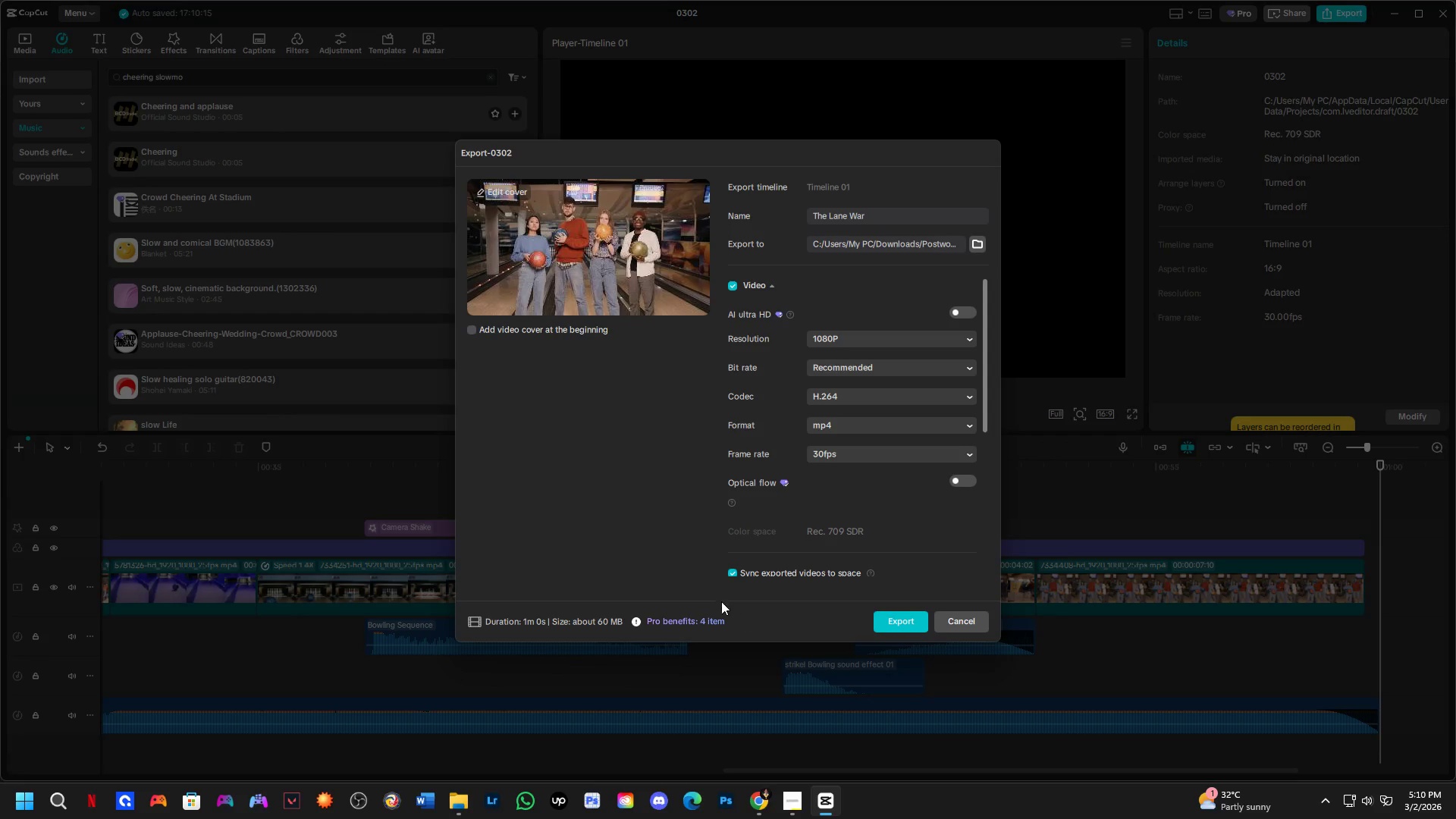 
scroll: coordinate [811, 451], scroll_direction: down, amount: 5.0
 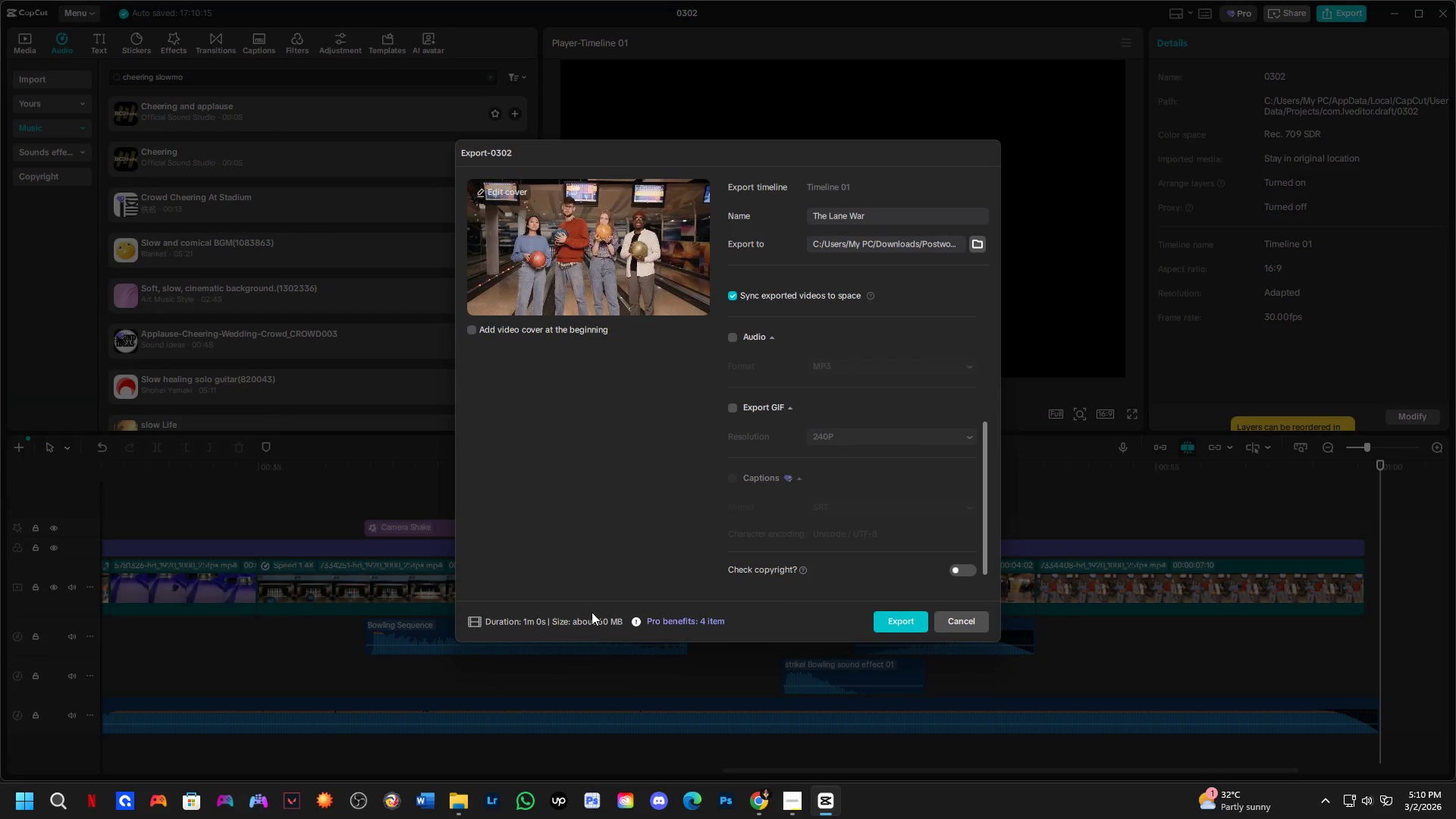 
scroll: coordinate [886, 512], scroll_direction: up, amount: 4.0
 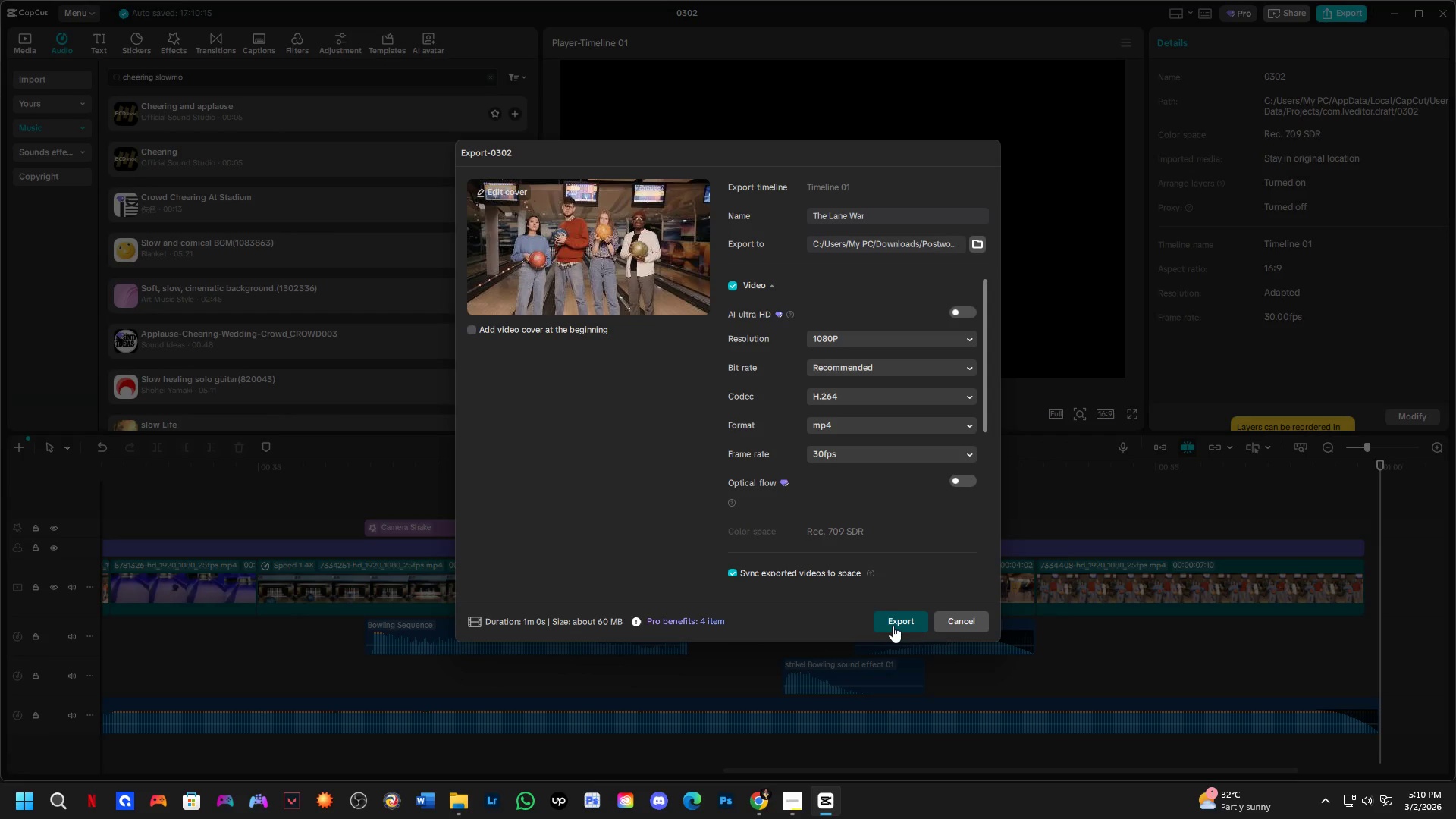 
left_click([893, 626])
 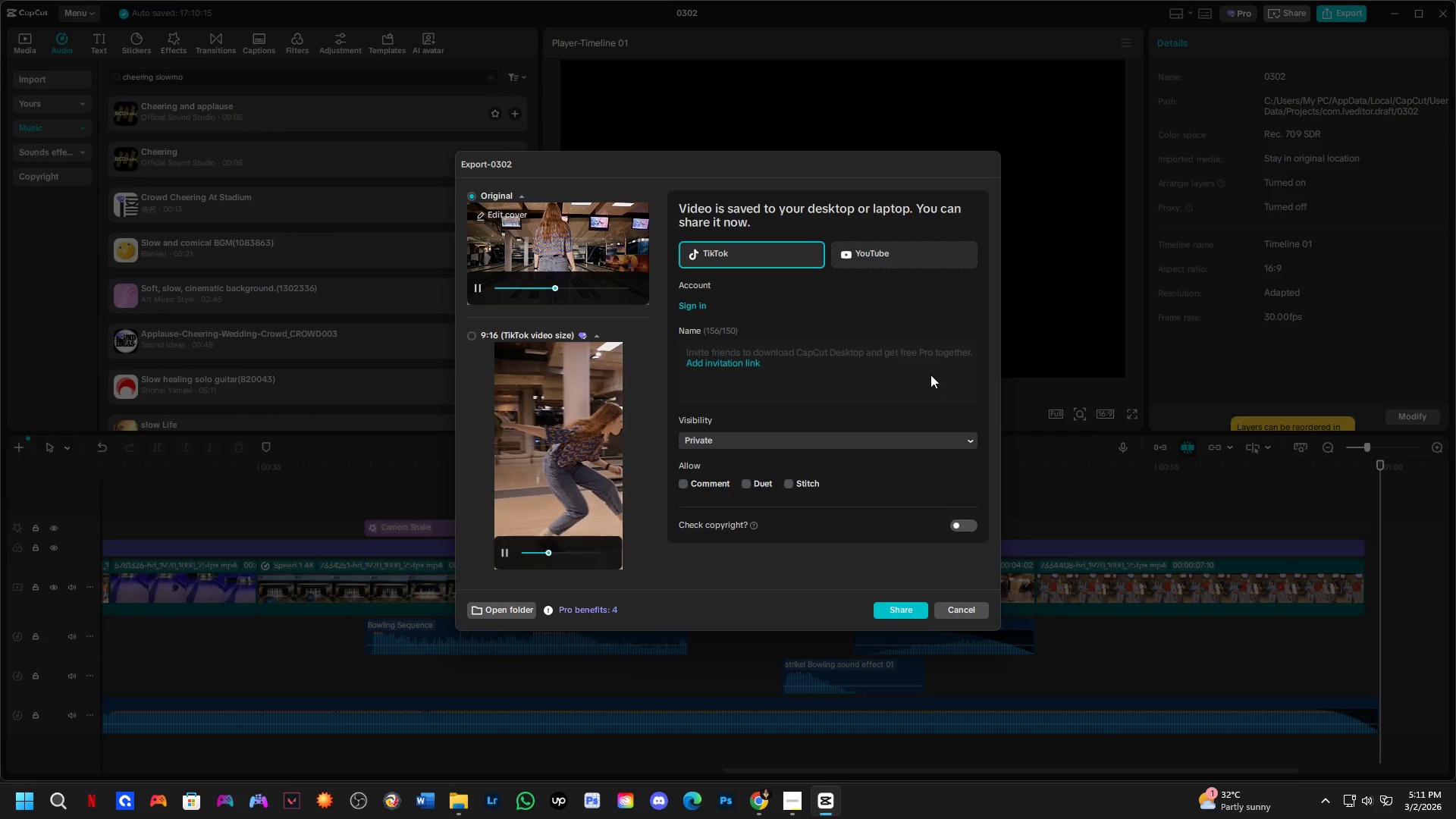 
wait(38.0)
 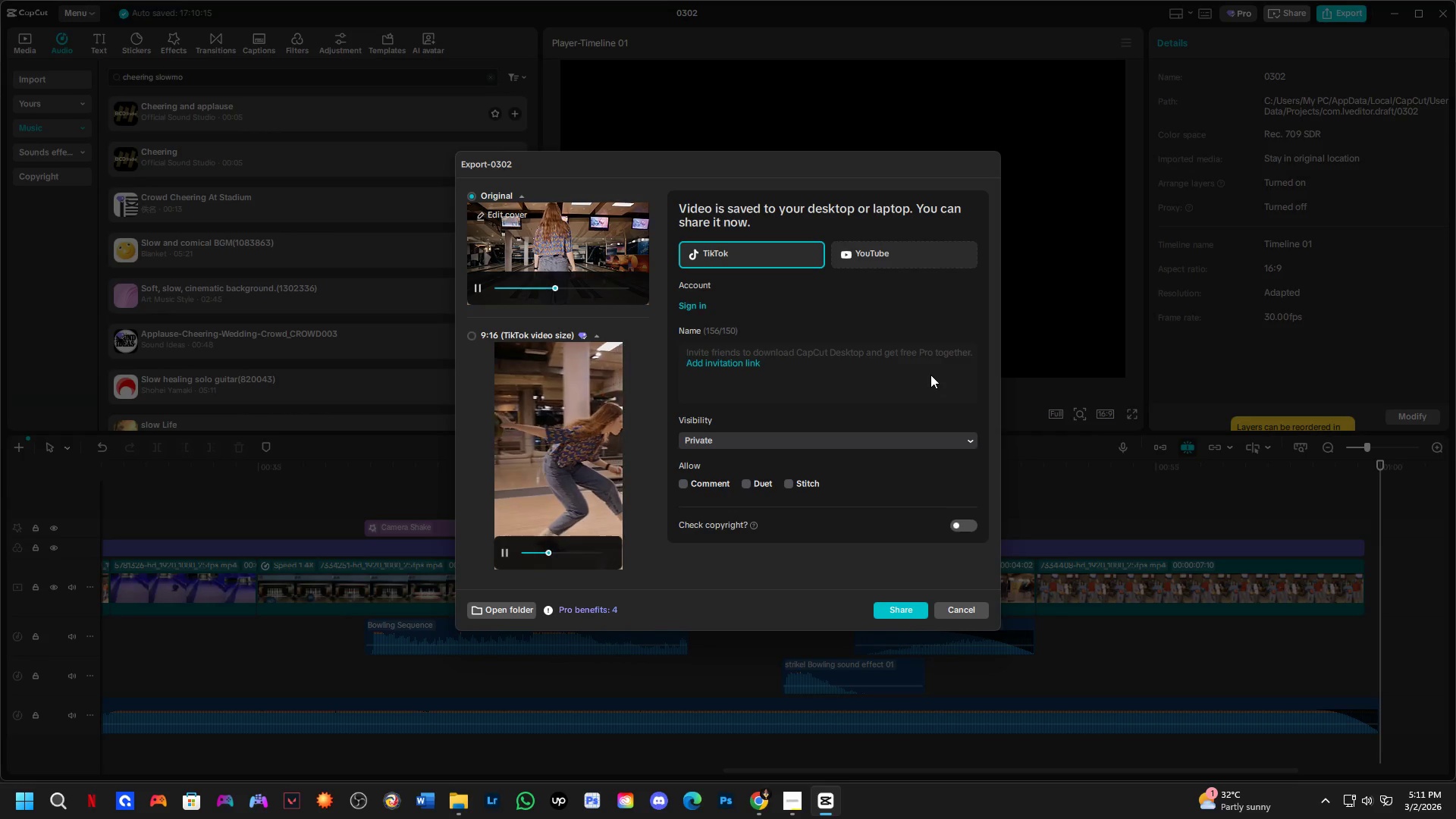 
scroll: coordinate [809, 373], scroll_direction: up, amount: 3.0
 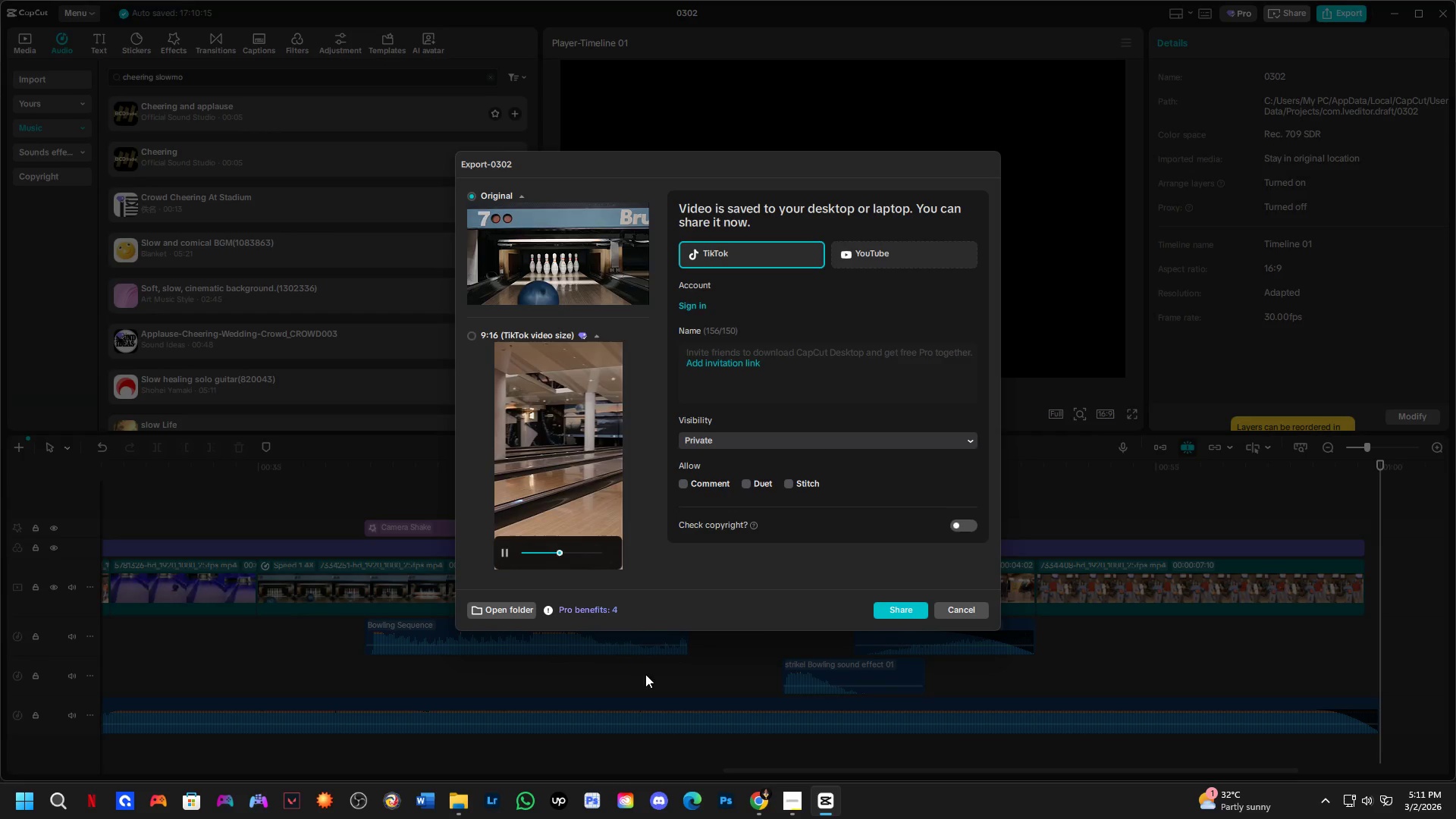 
left_click([502, 608])
 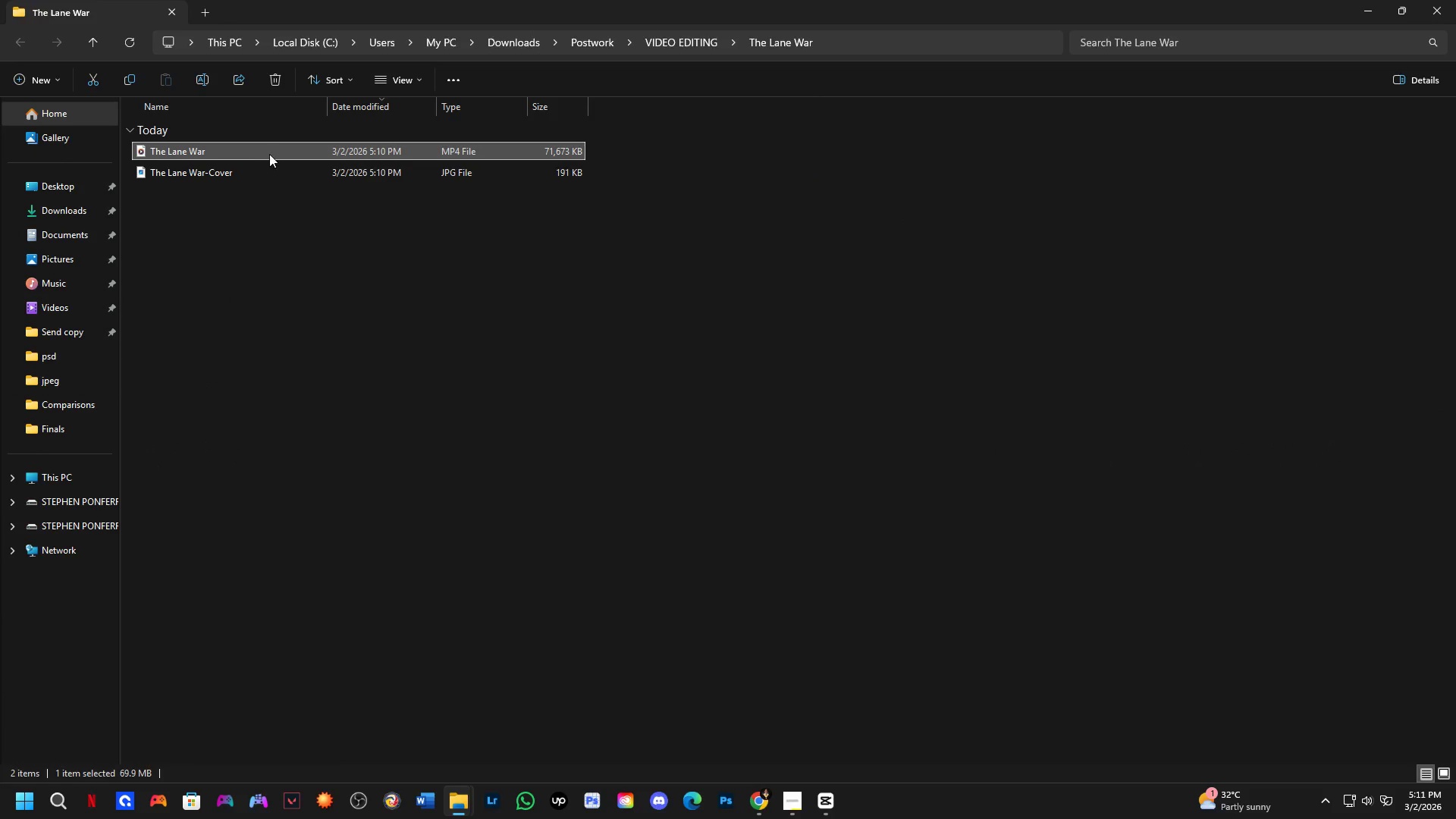 
left_click([278, 174])
 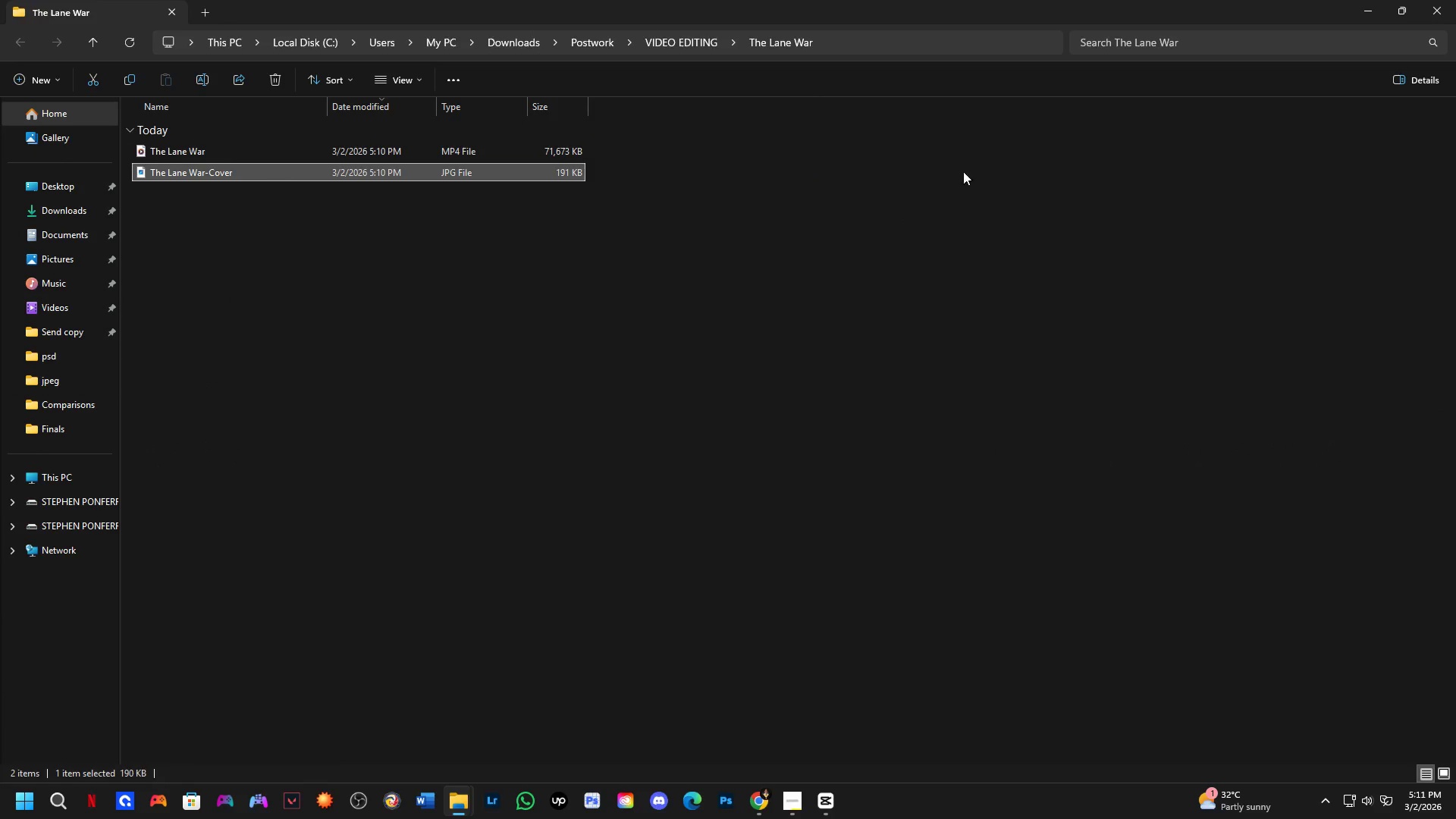 
key(Alt+Tab)
 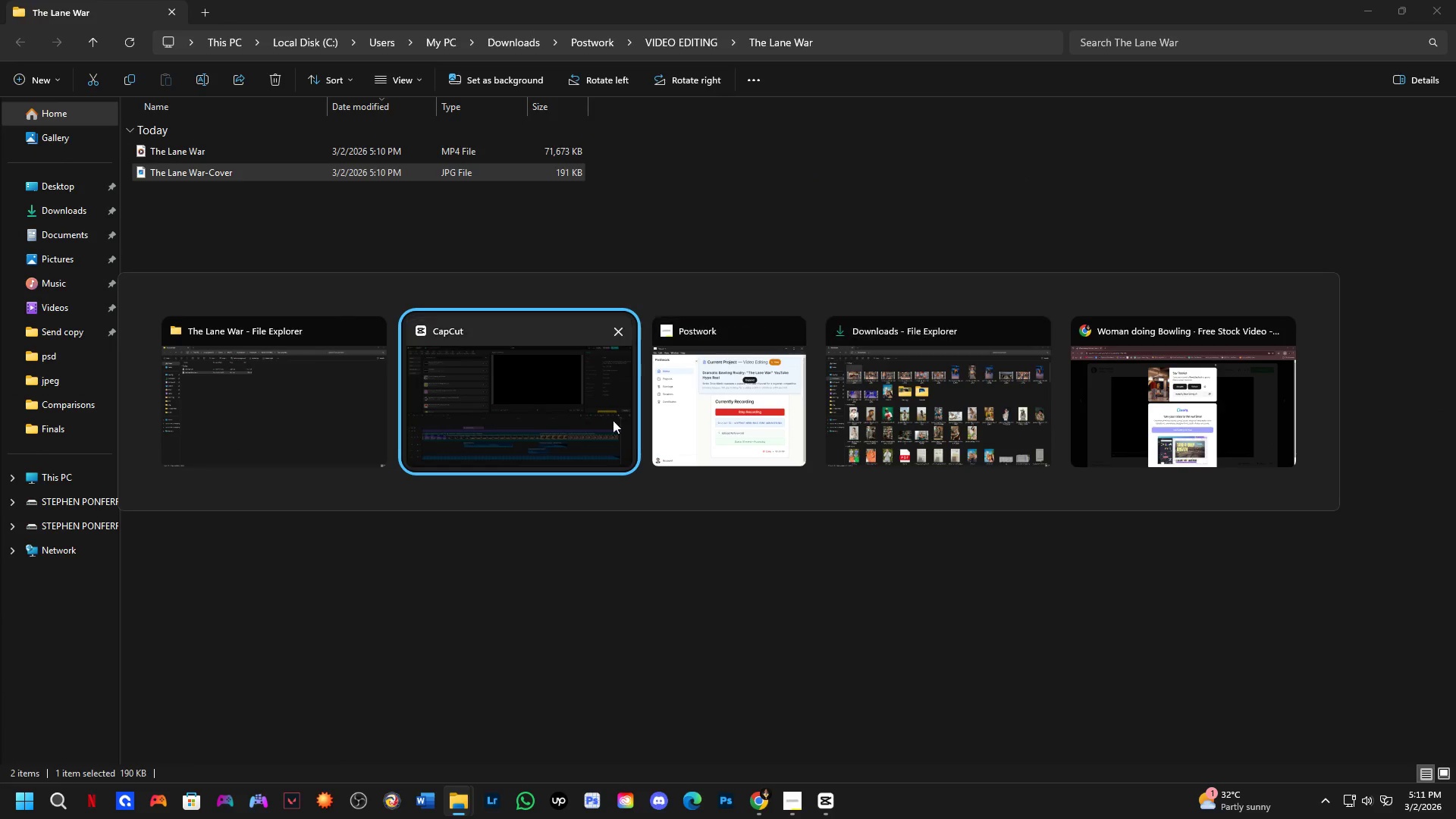 
left_click([581, 397])
 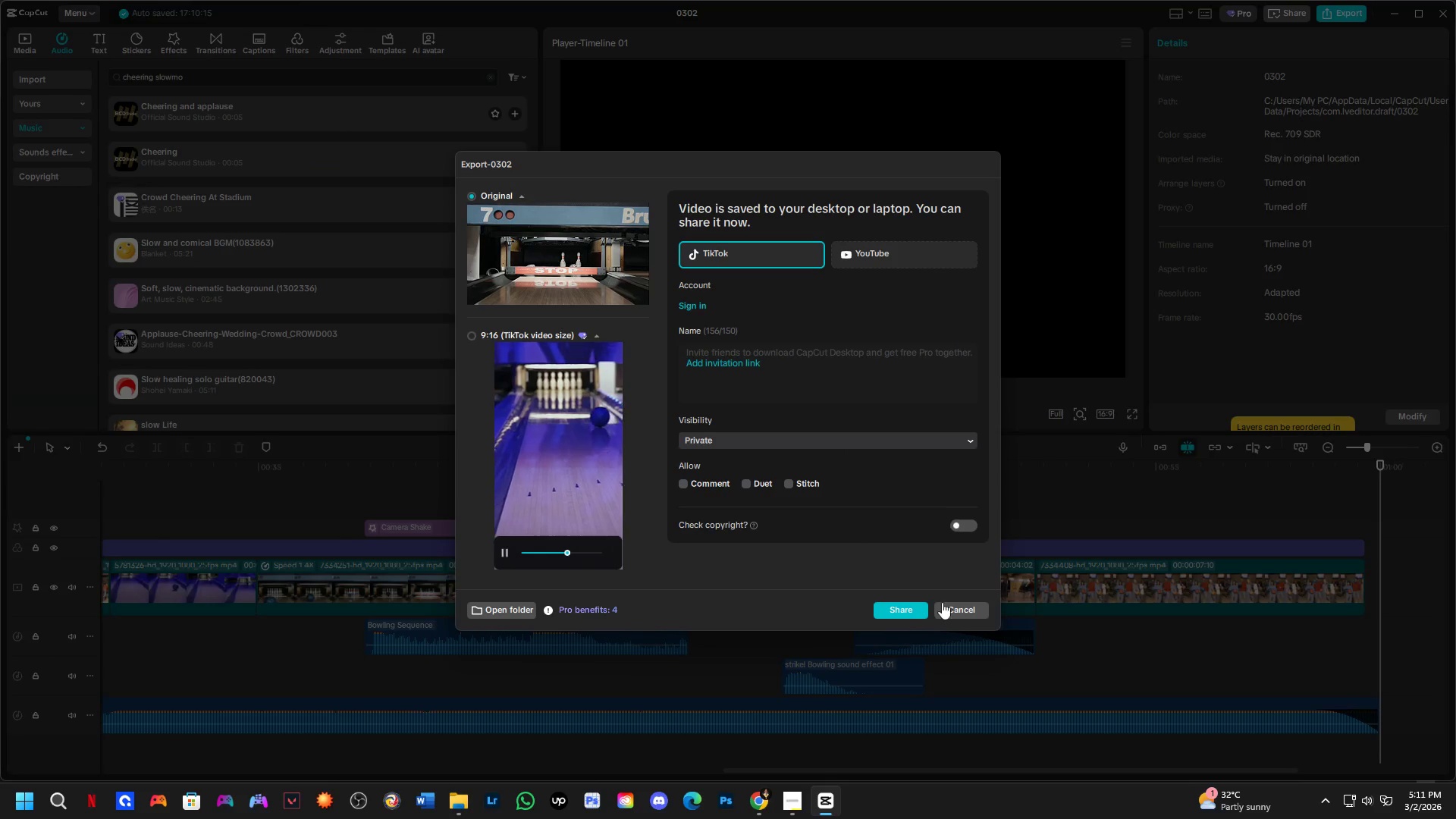 
left_click([951, 608])
 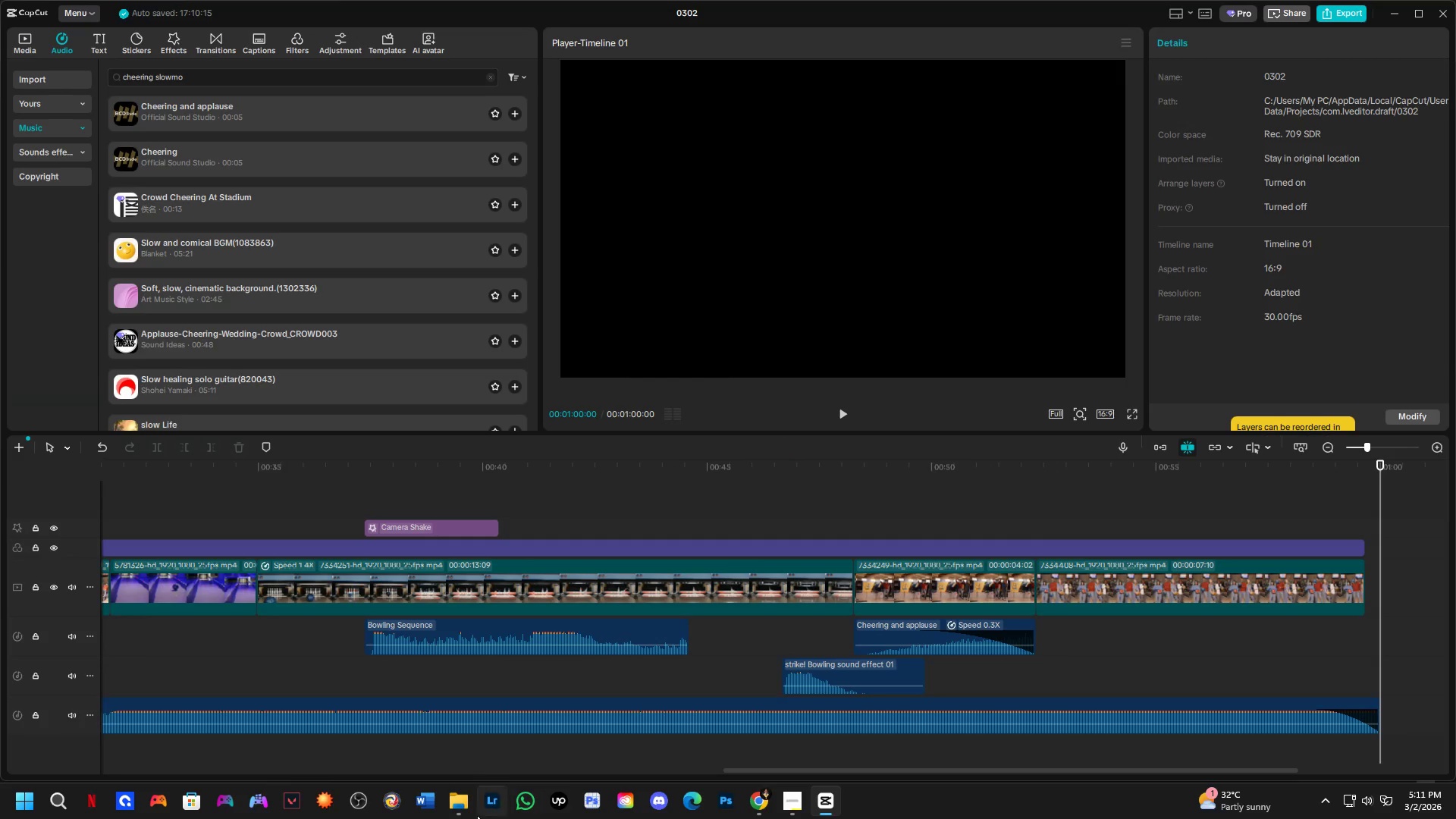 
left_click([450, 810])
 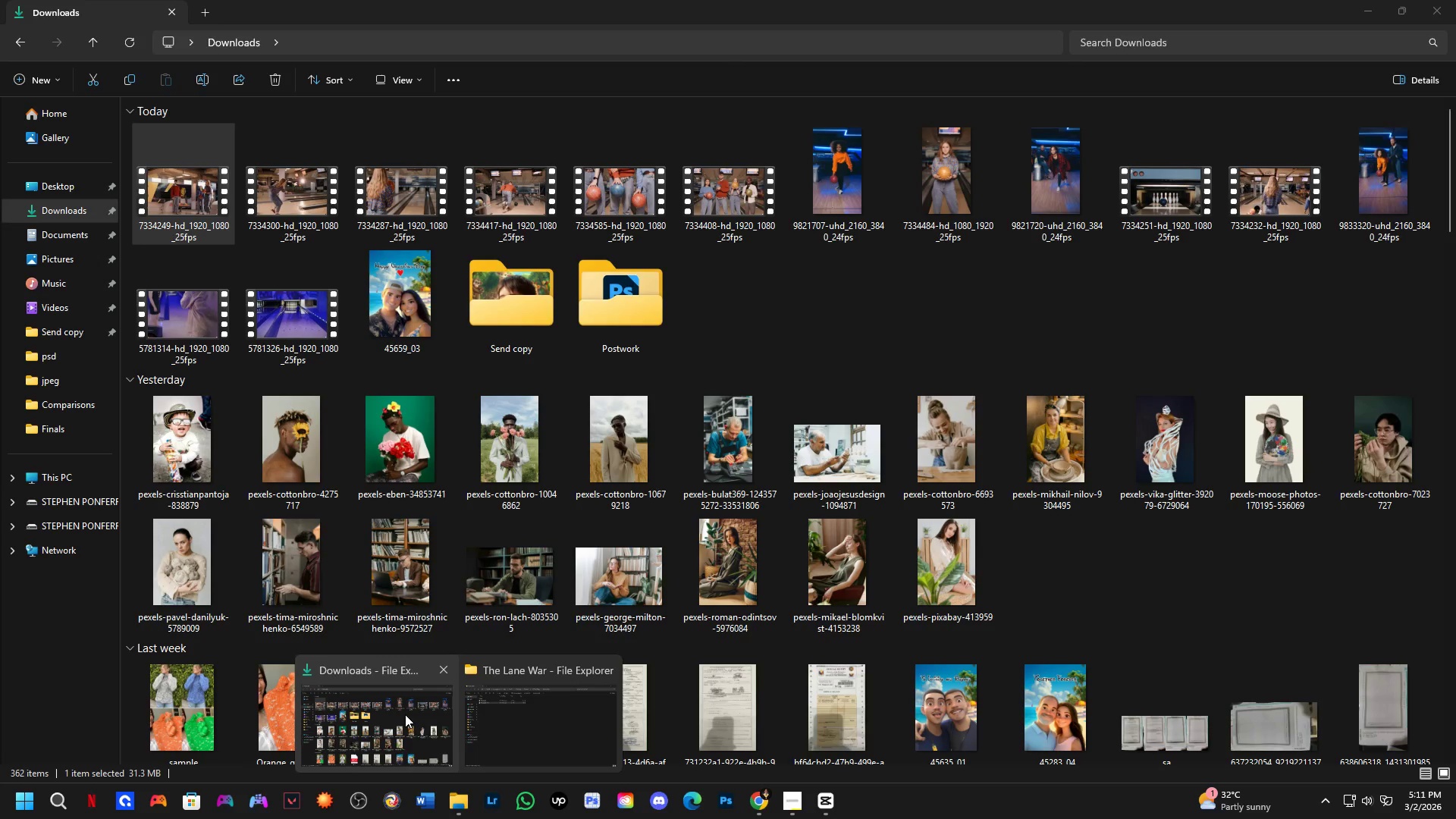 
left_click([541, 714])
 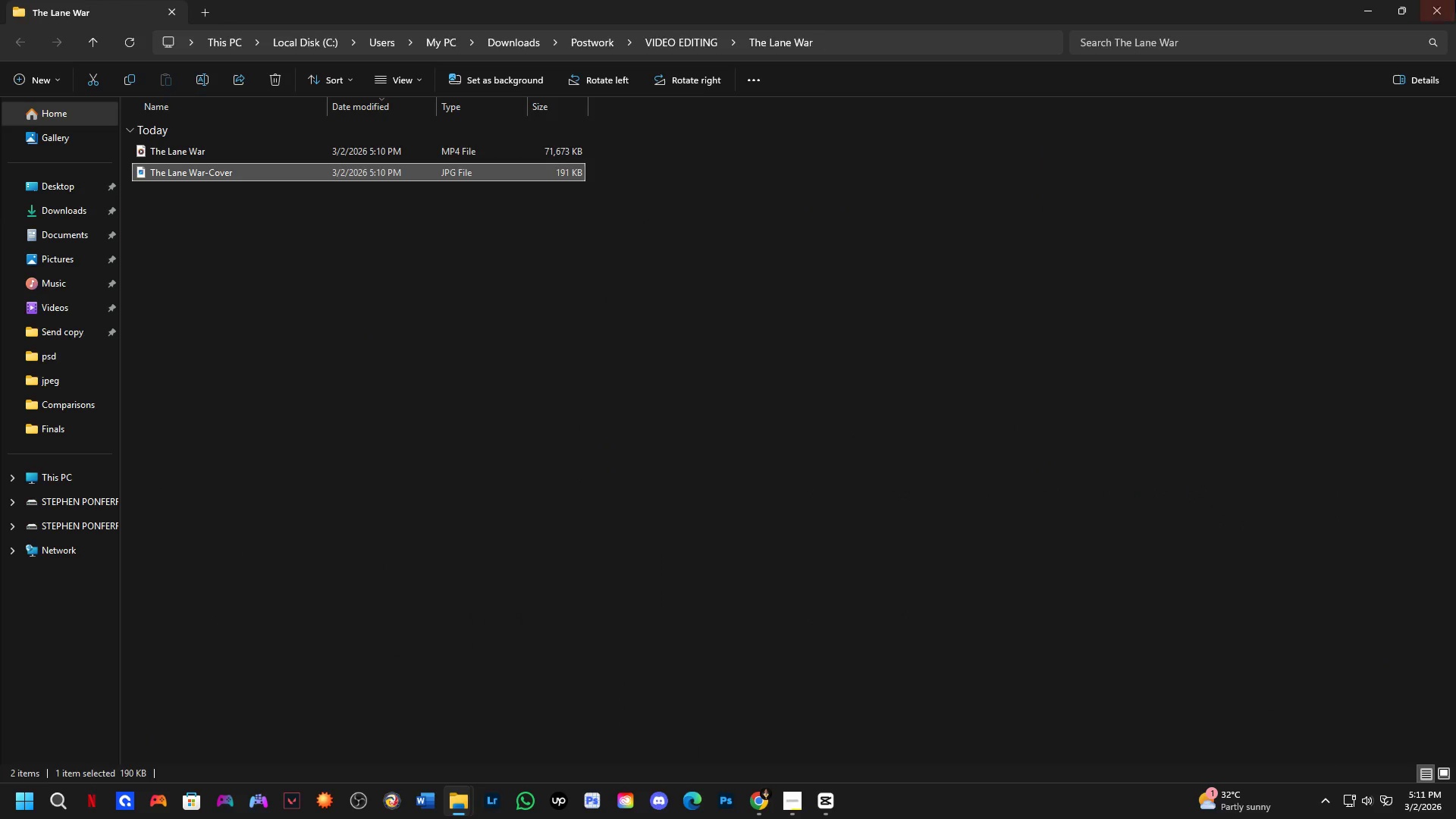 
left_click([1455, 0])
 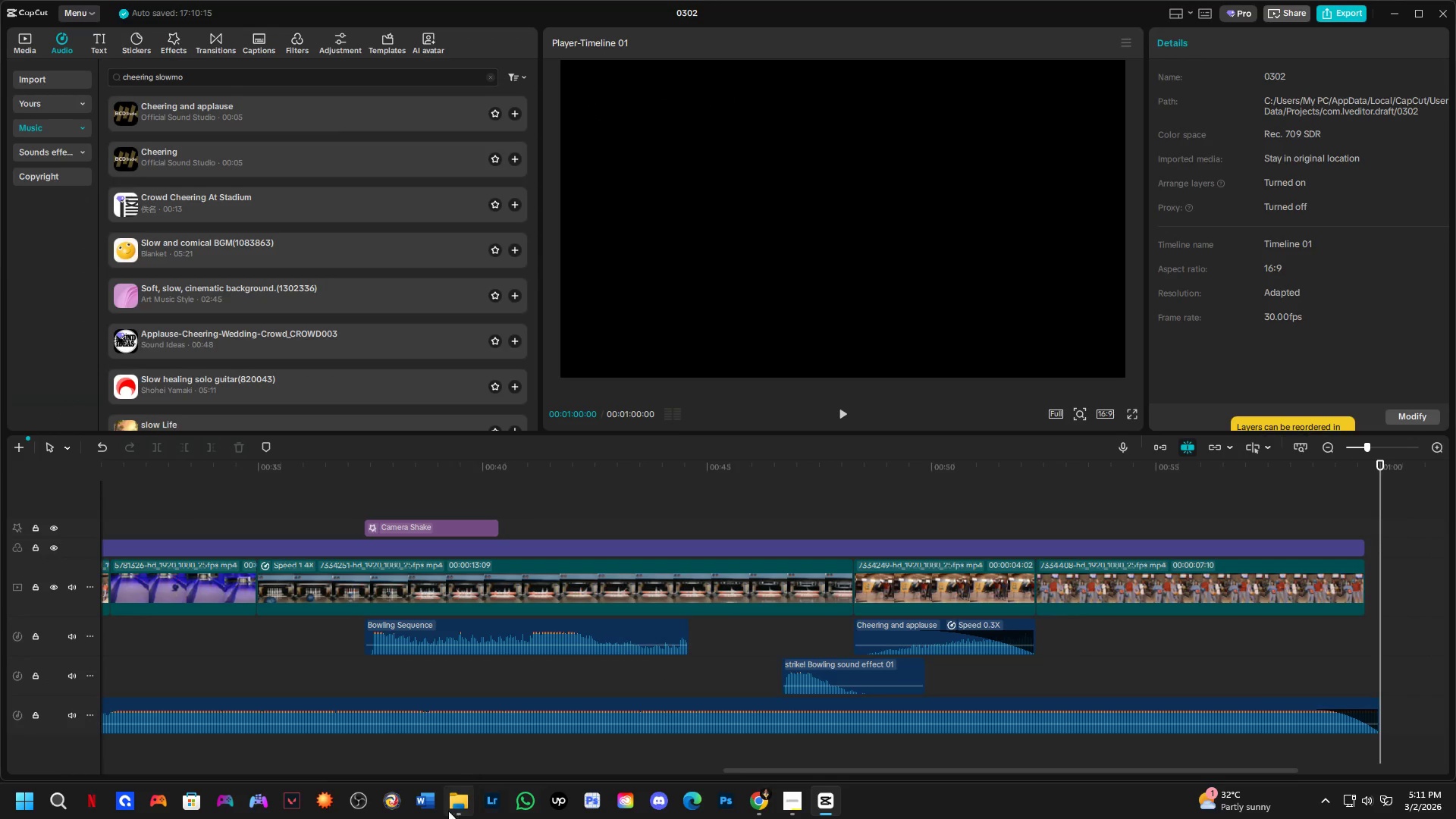 
left_click([447, 808])
 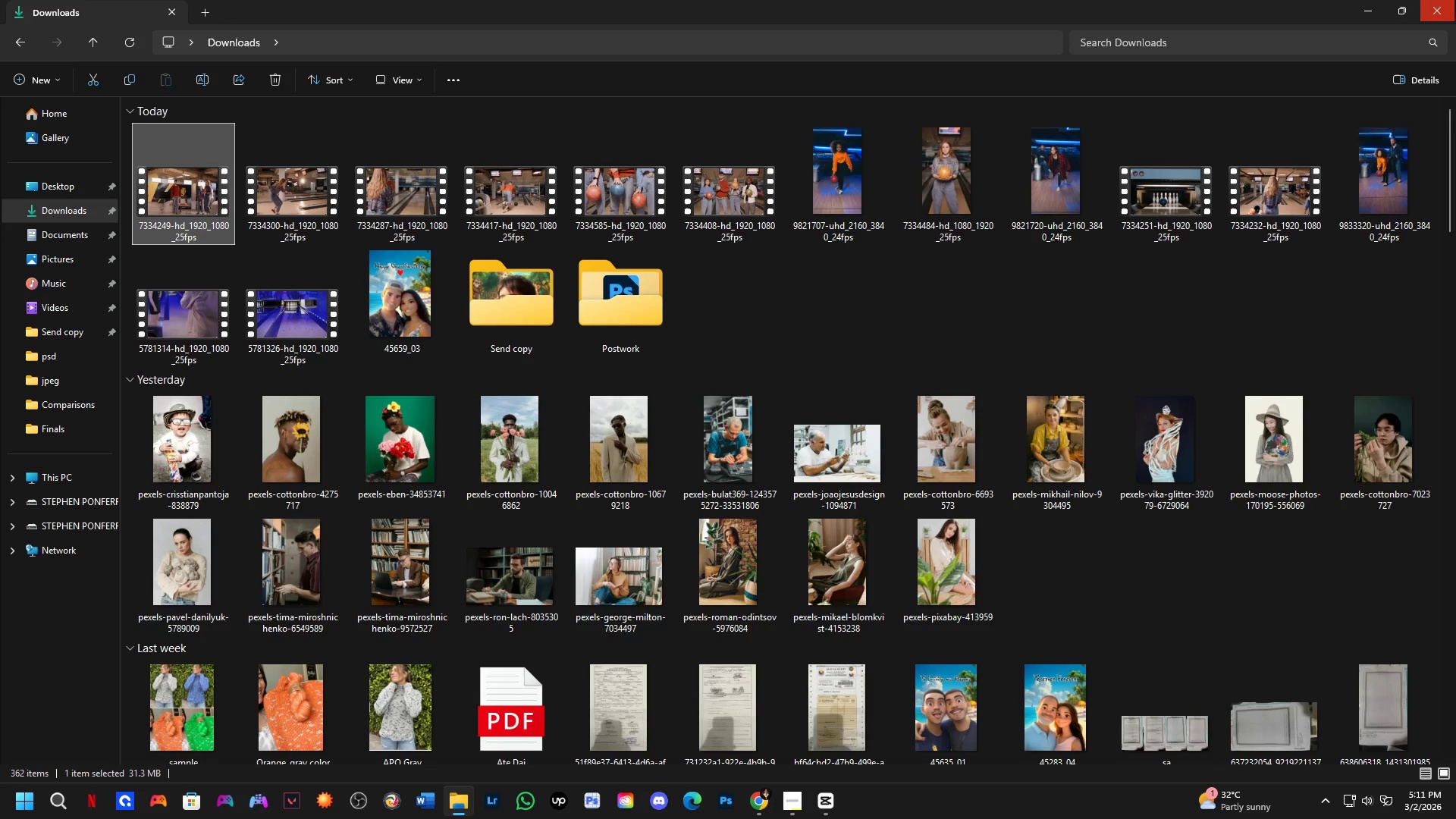 
left_click([1449, 2])
 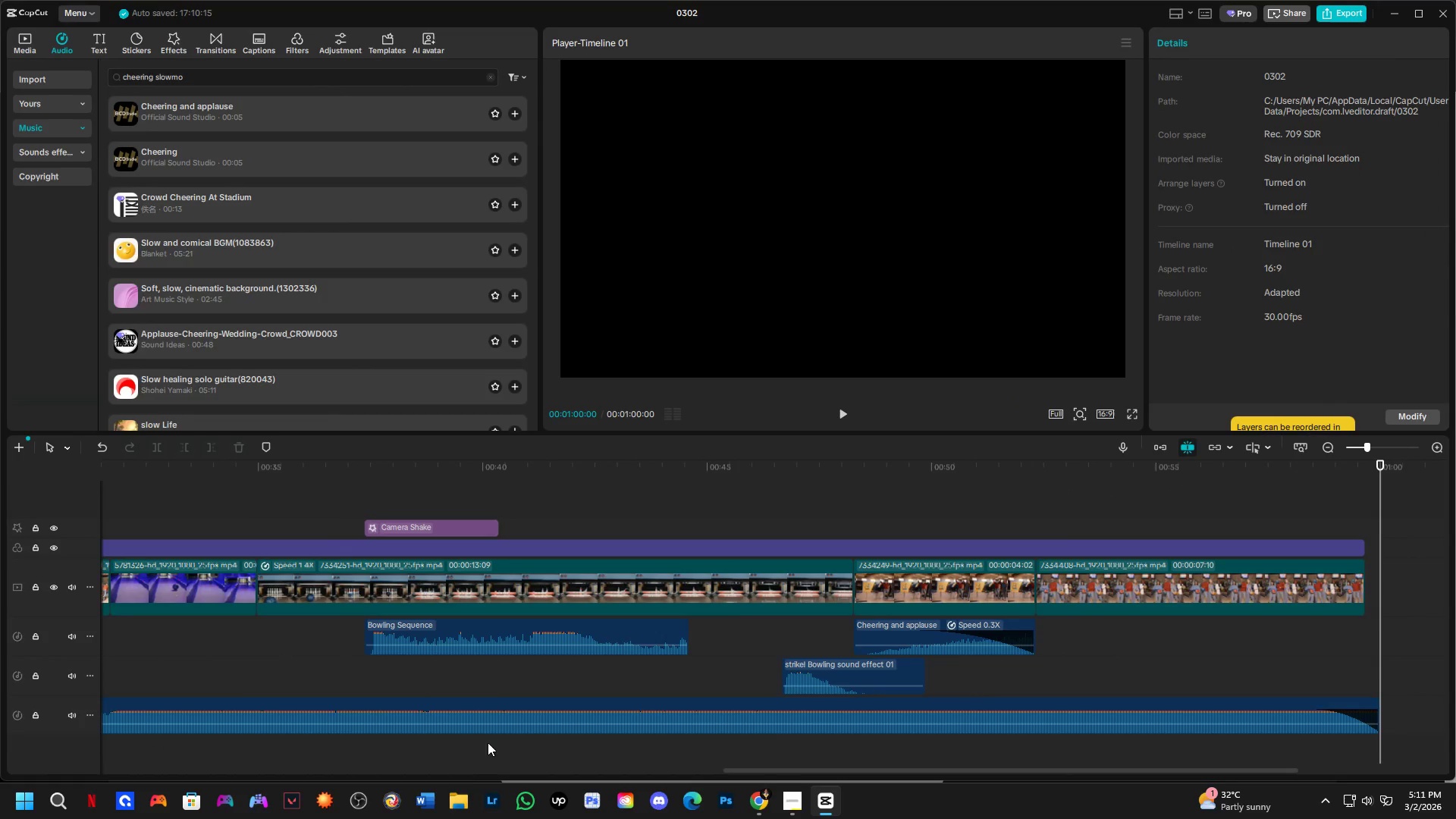 
left_click([447, 806])
 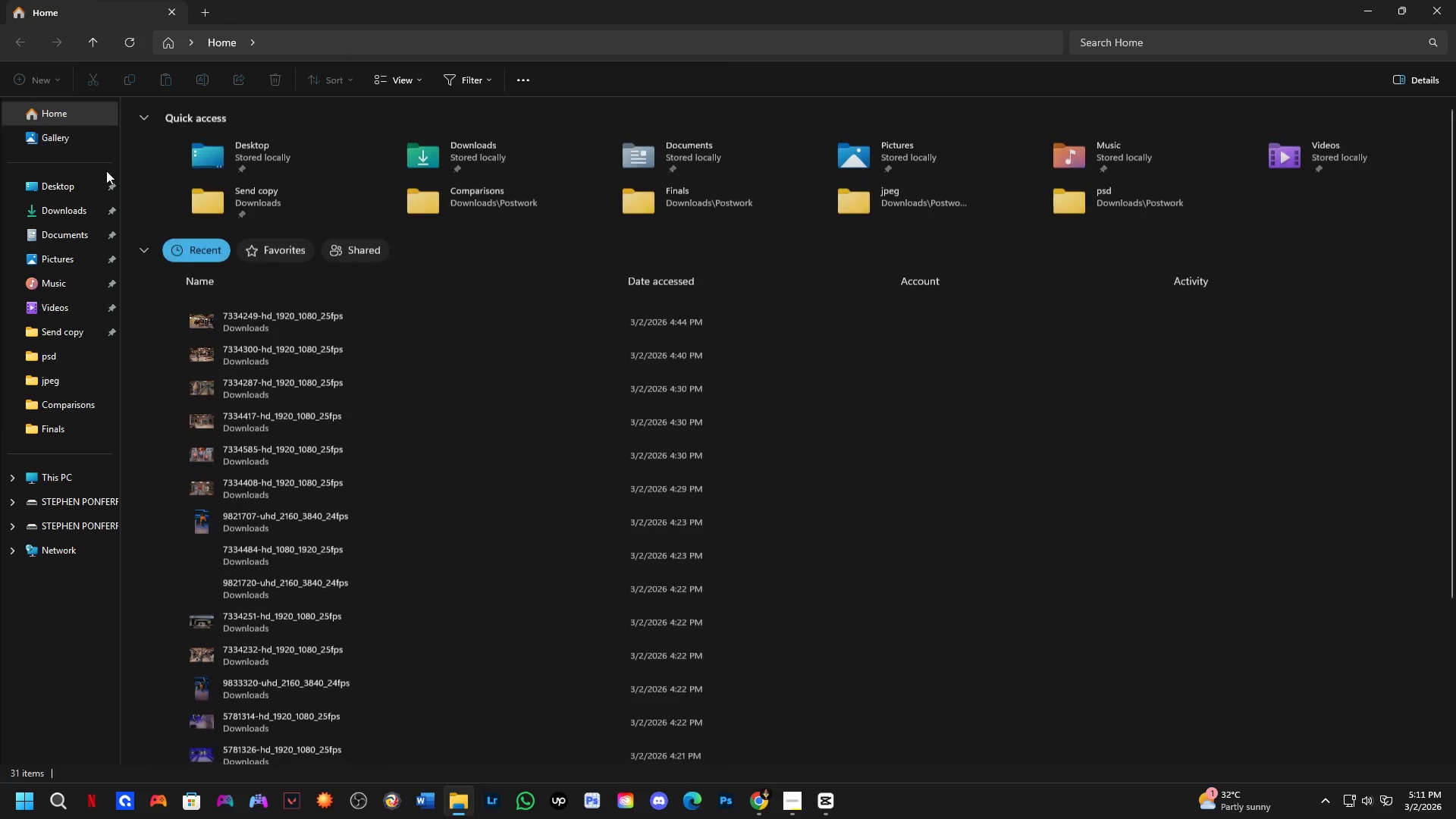 
left_click([80, 215])
 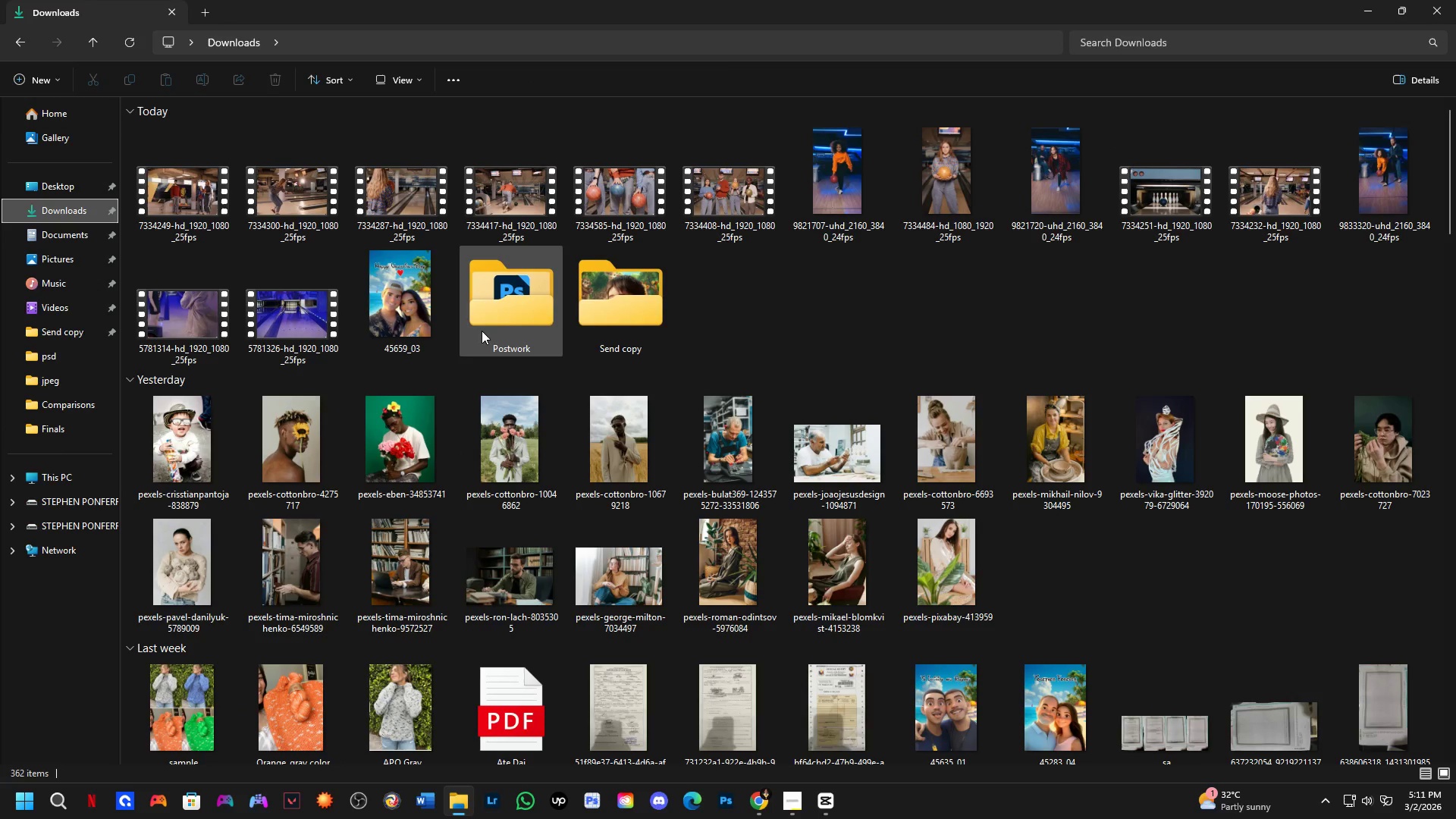 
double_click([505, 322])
 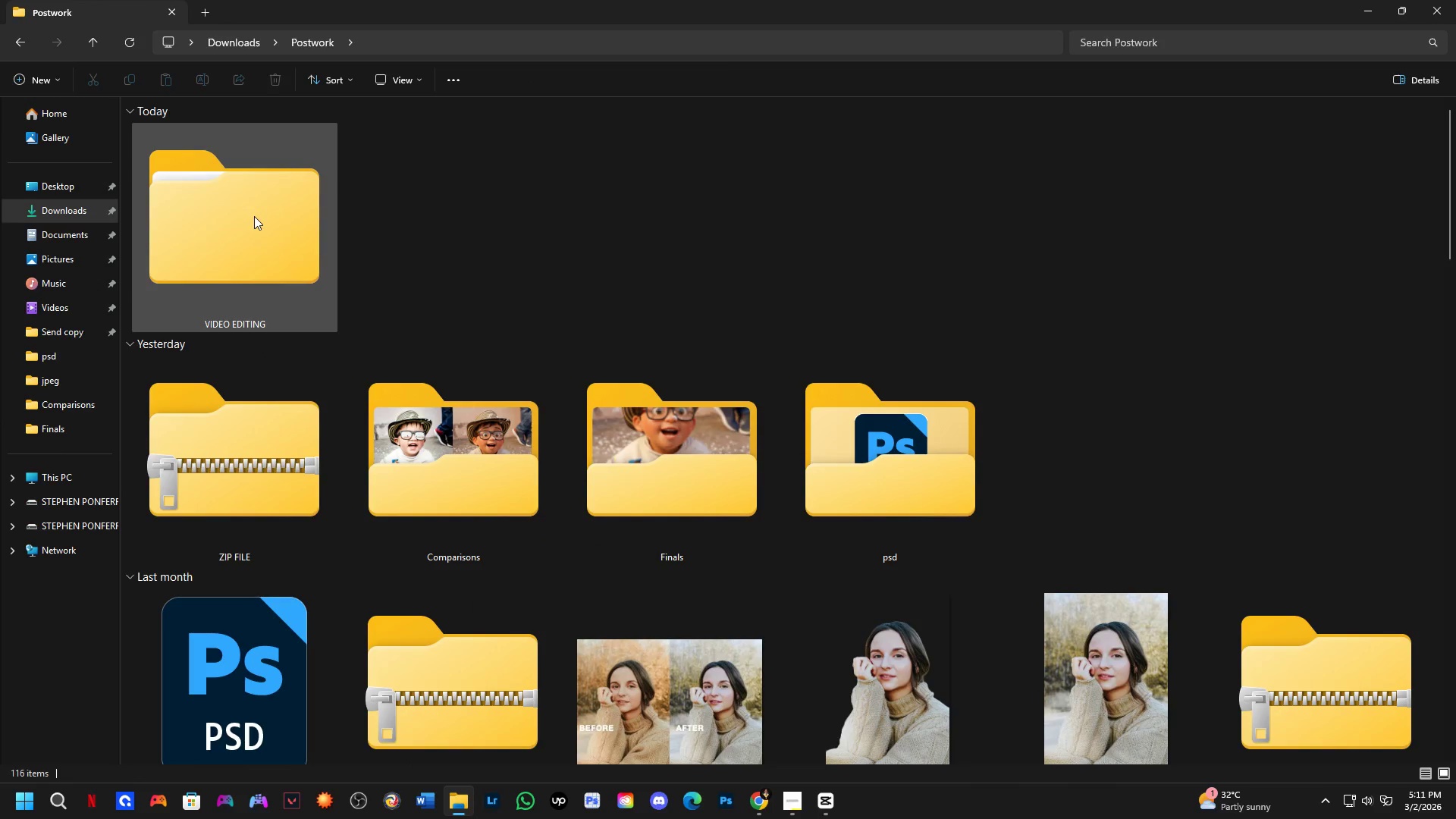 
double_click([254, 216])
 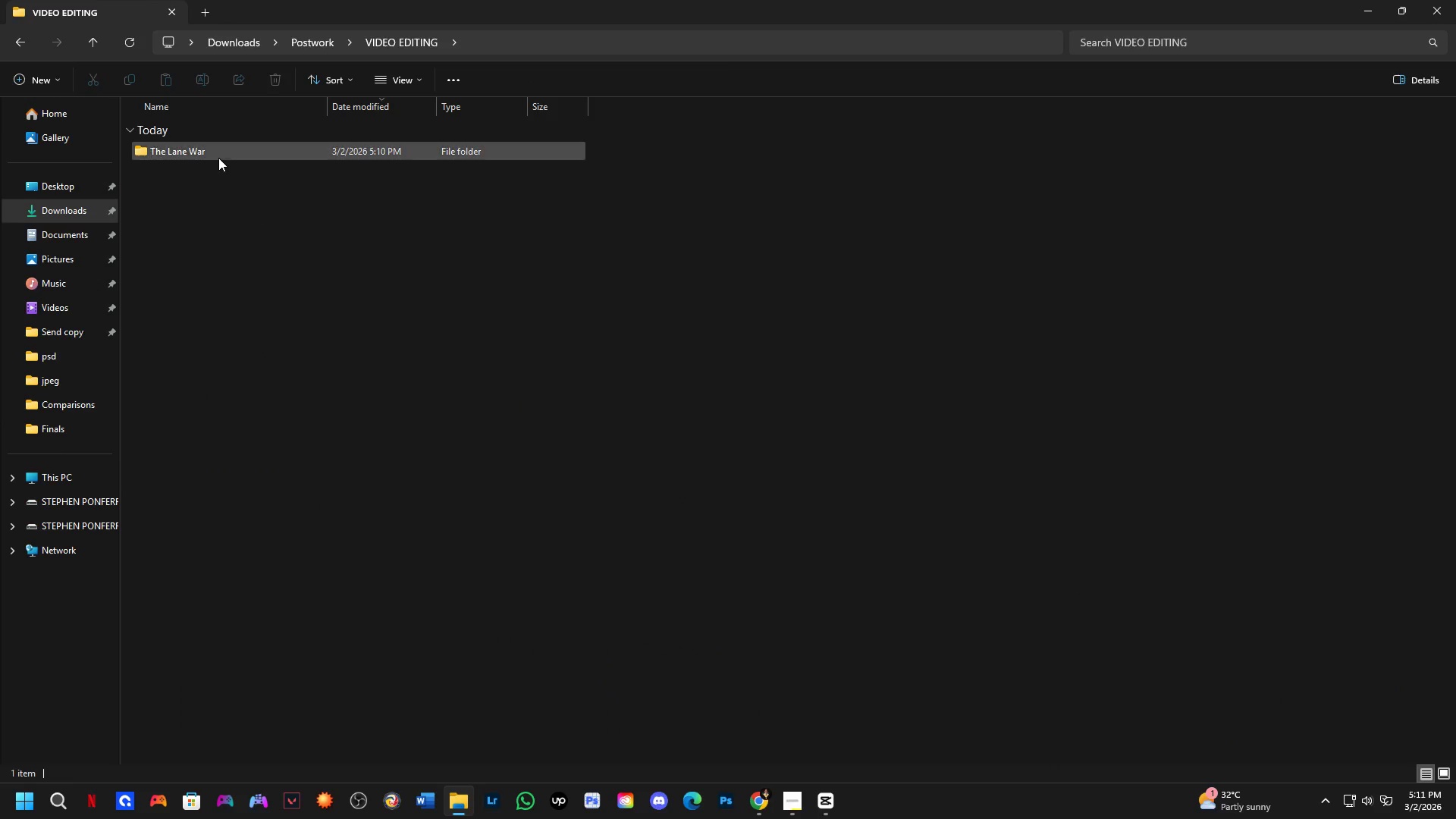 
double_click([218, 158])
 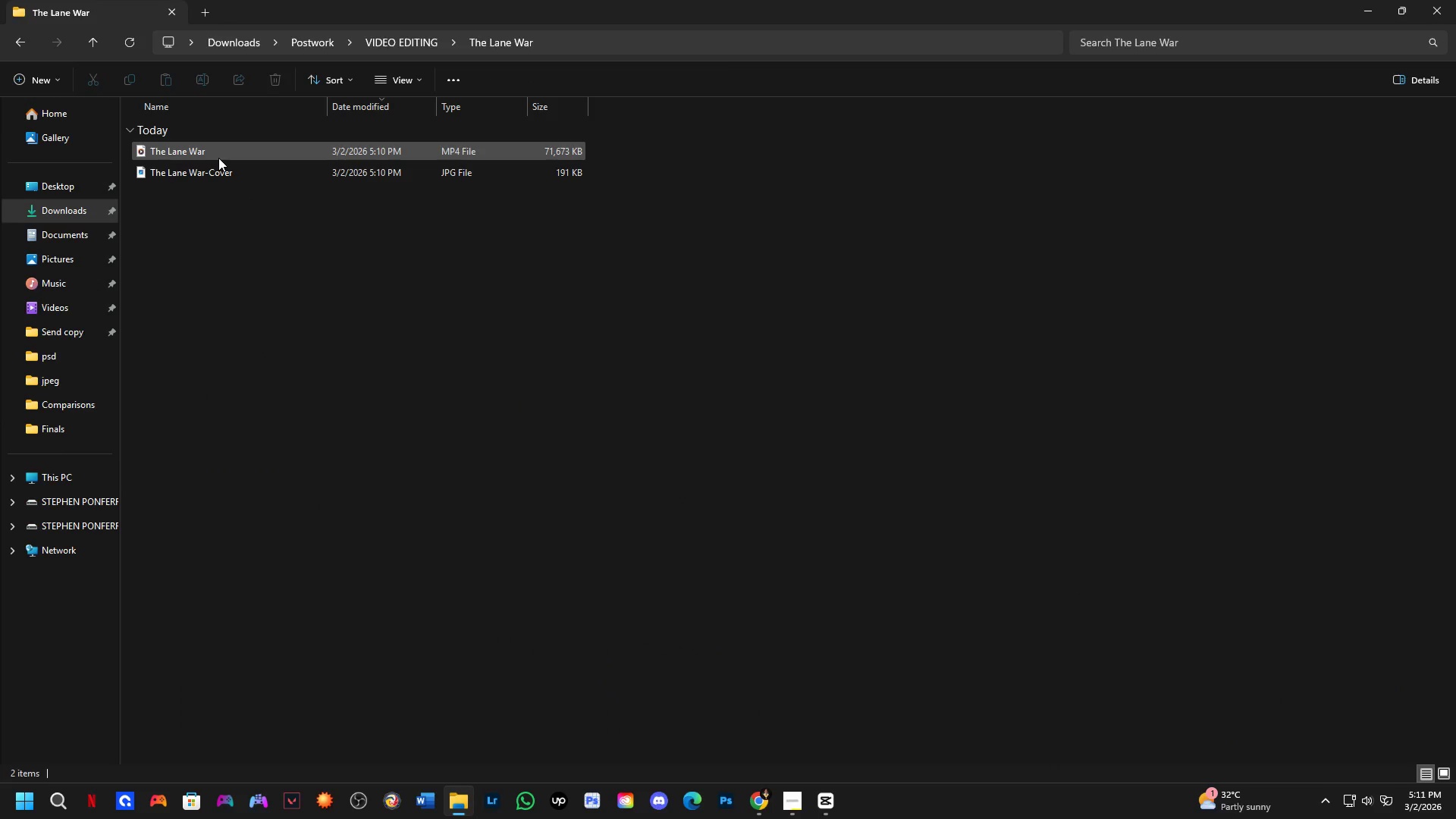 
left_click([218, 158])
 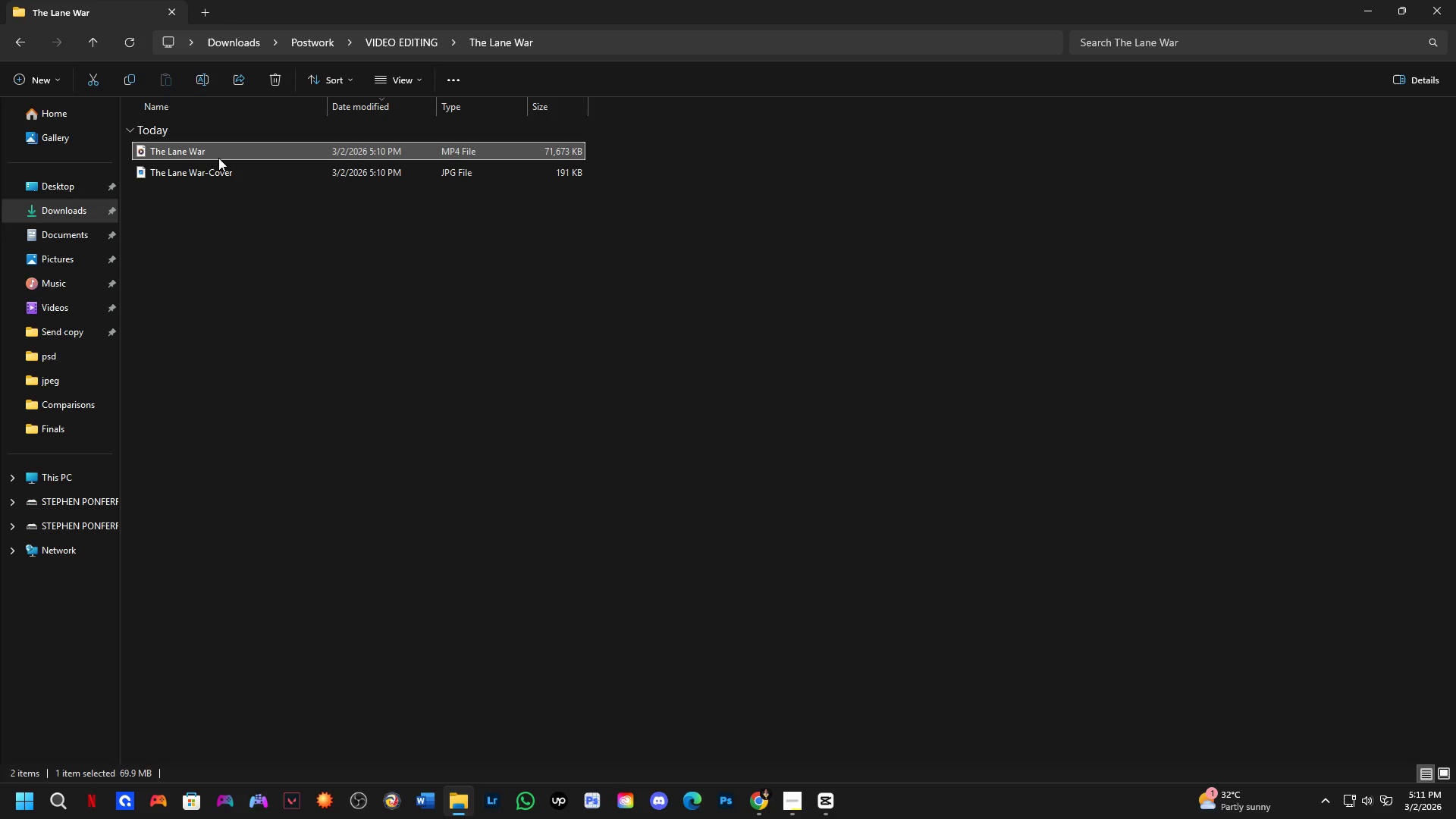 
left_click([218, 158])
 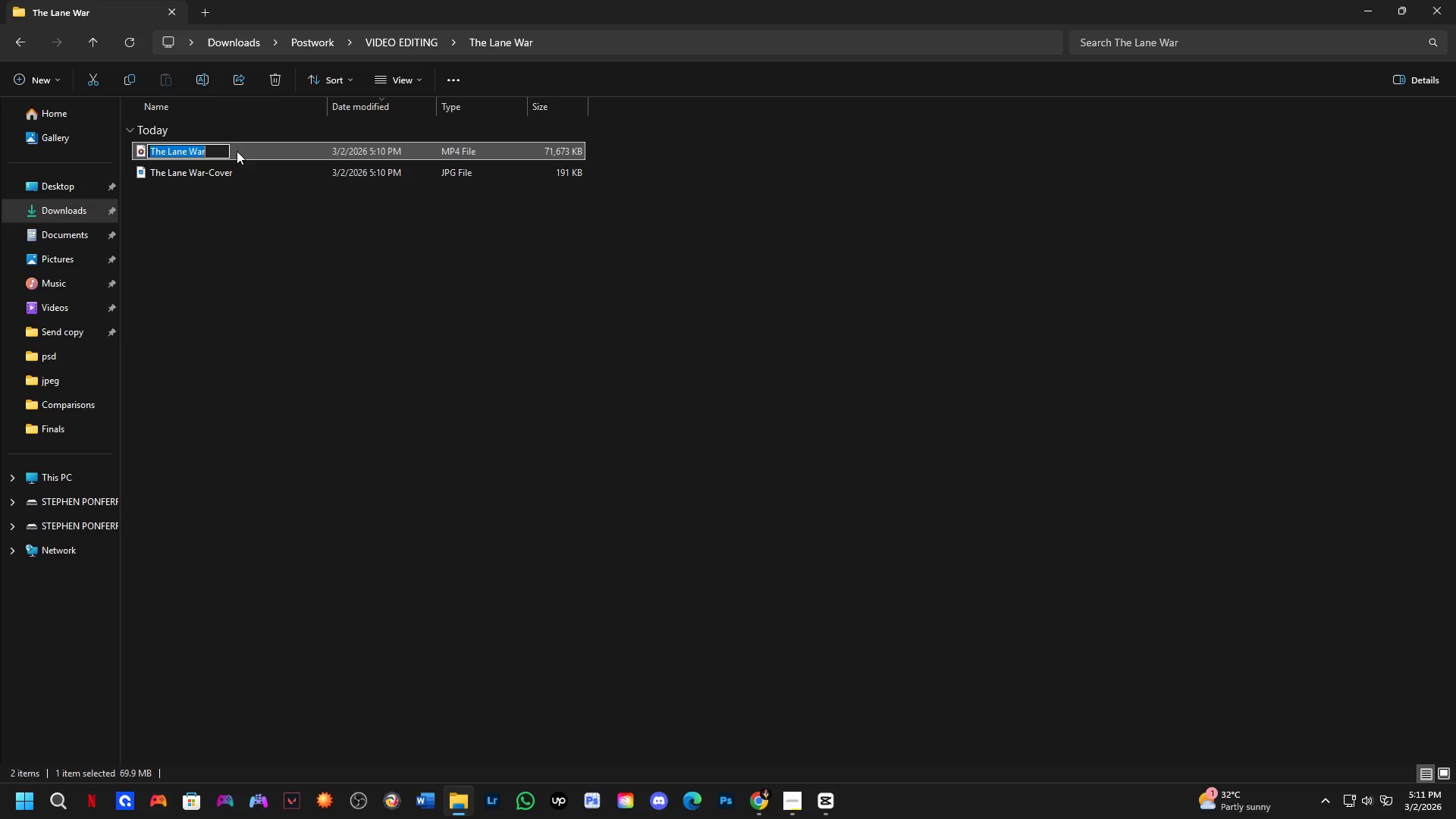 
double_click([253, 148])
 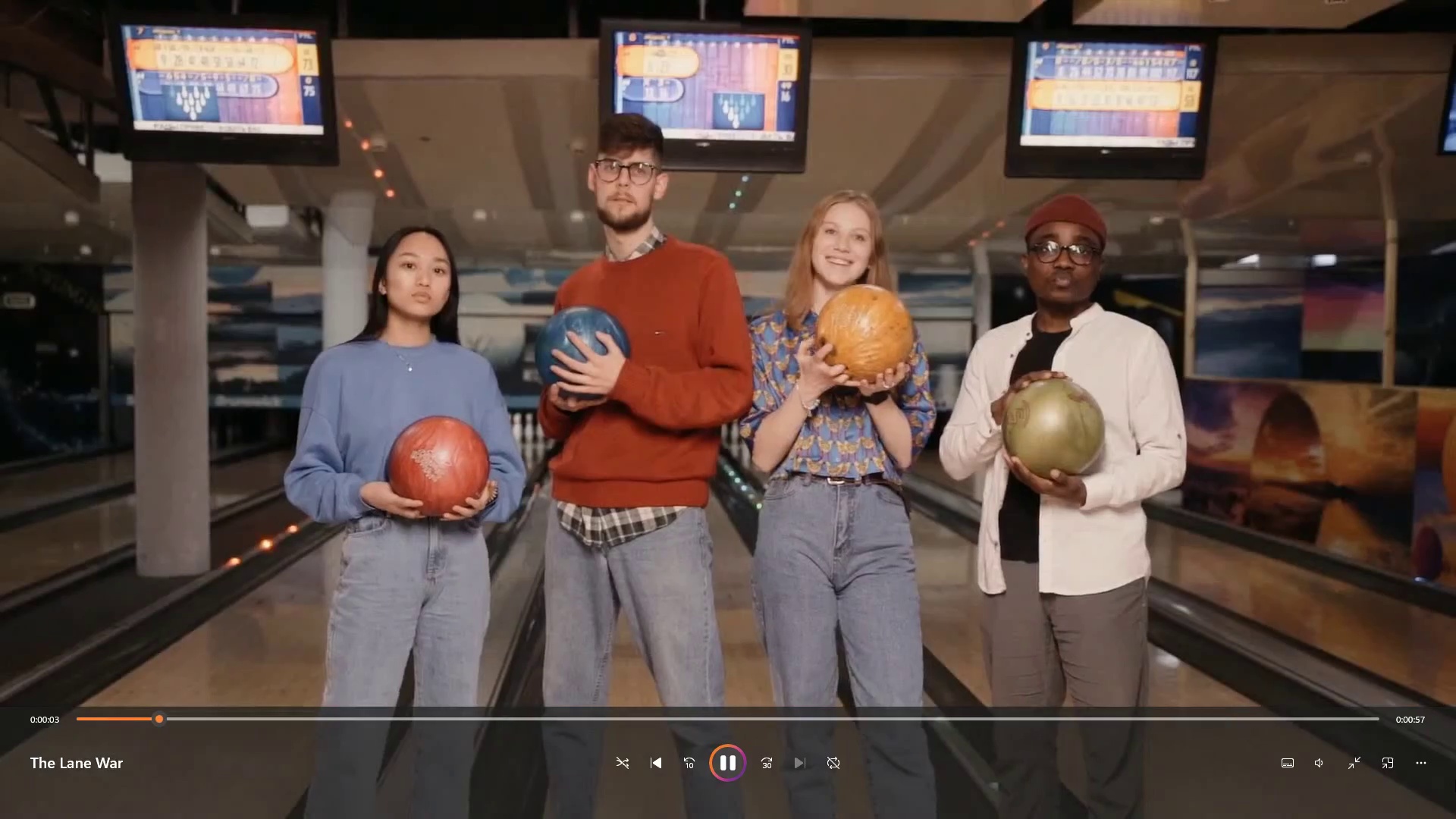 
wait(10.58)
 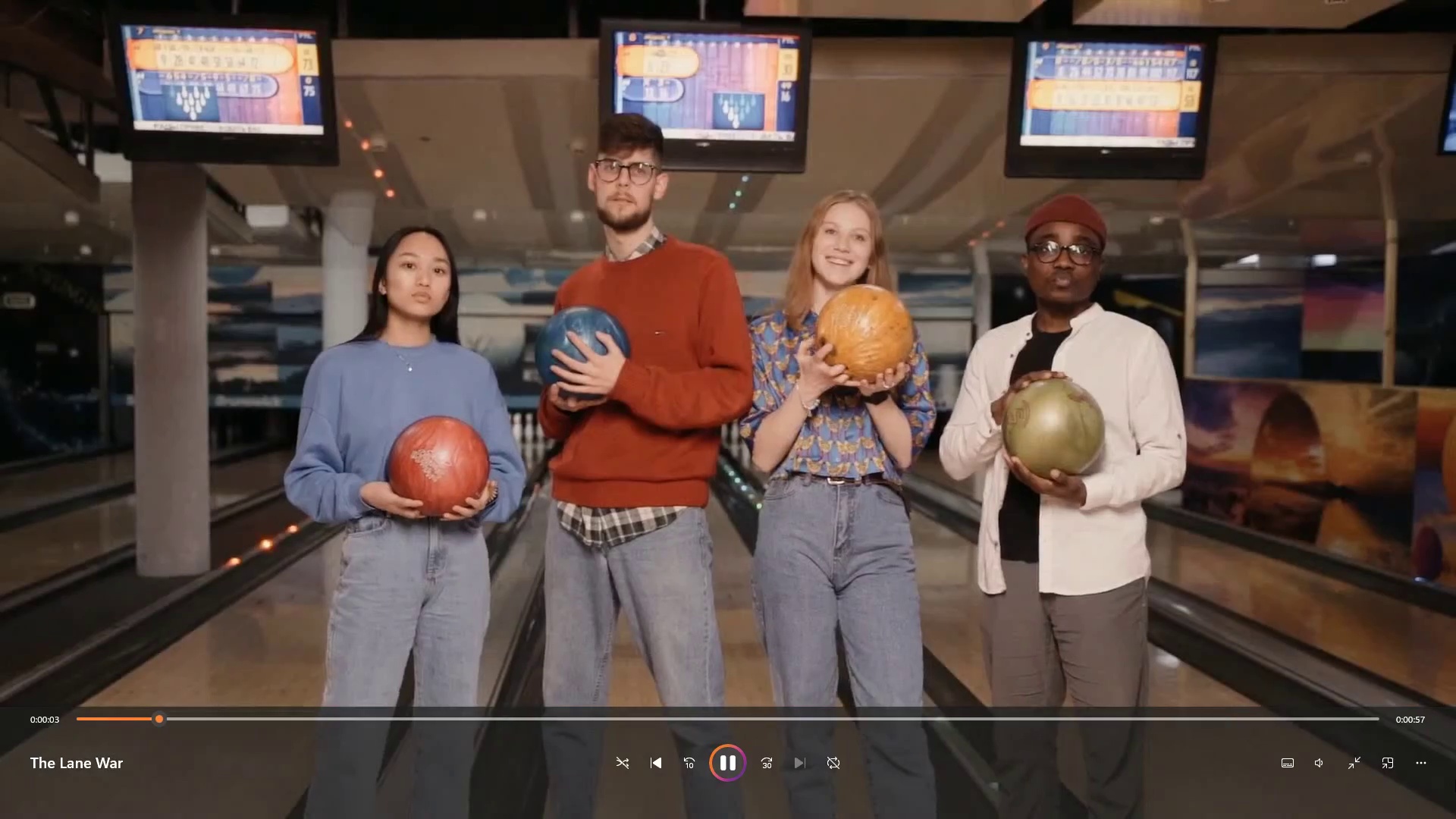 
left_click_drag(start_coordinate=[263, 720], to_coordinate=[0, 727])
 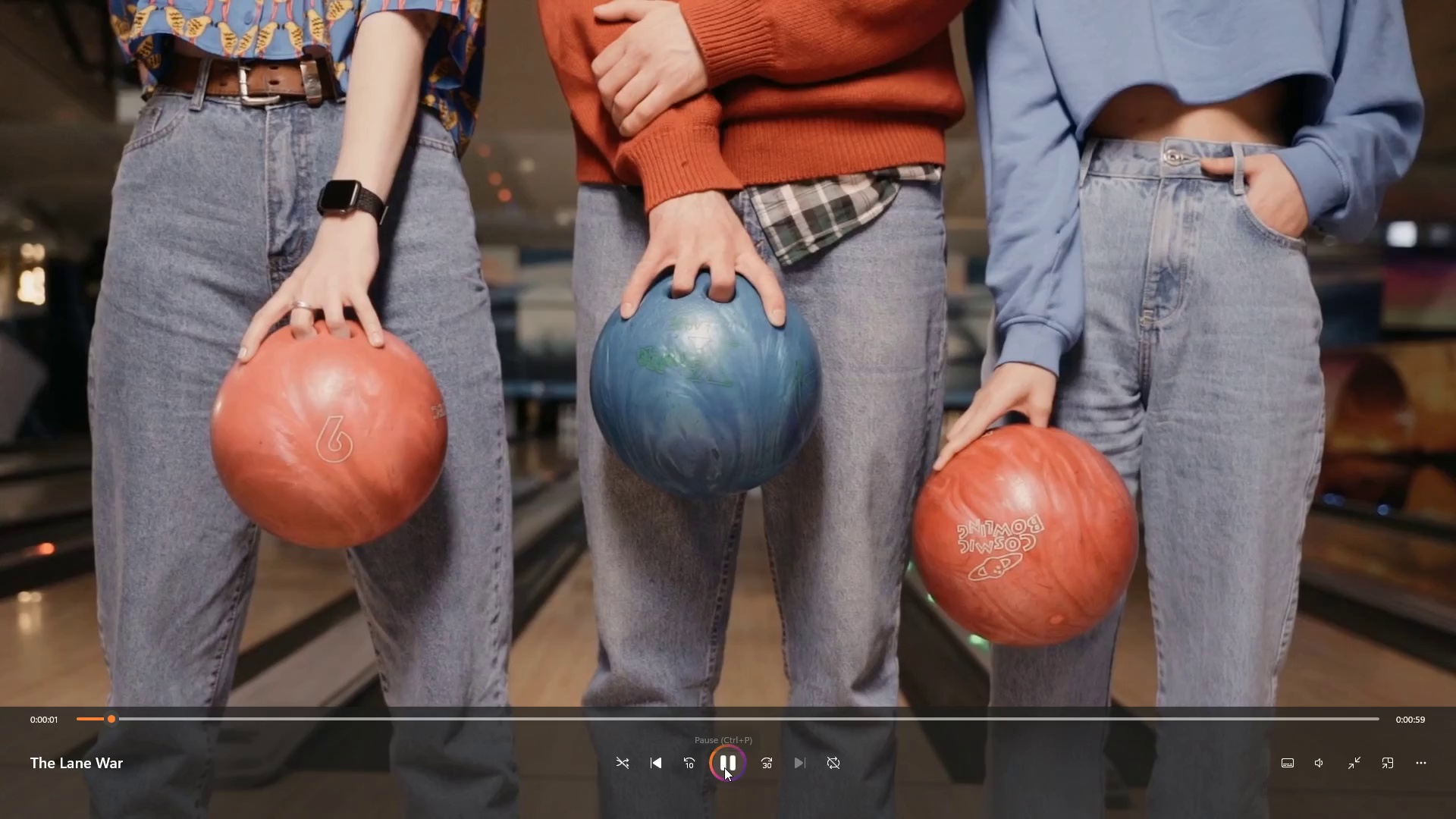 
key(VolumeUp)
 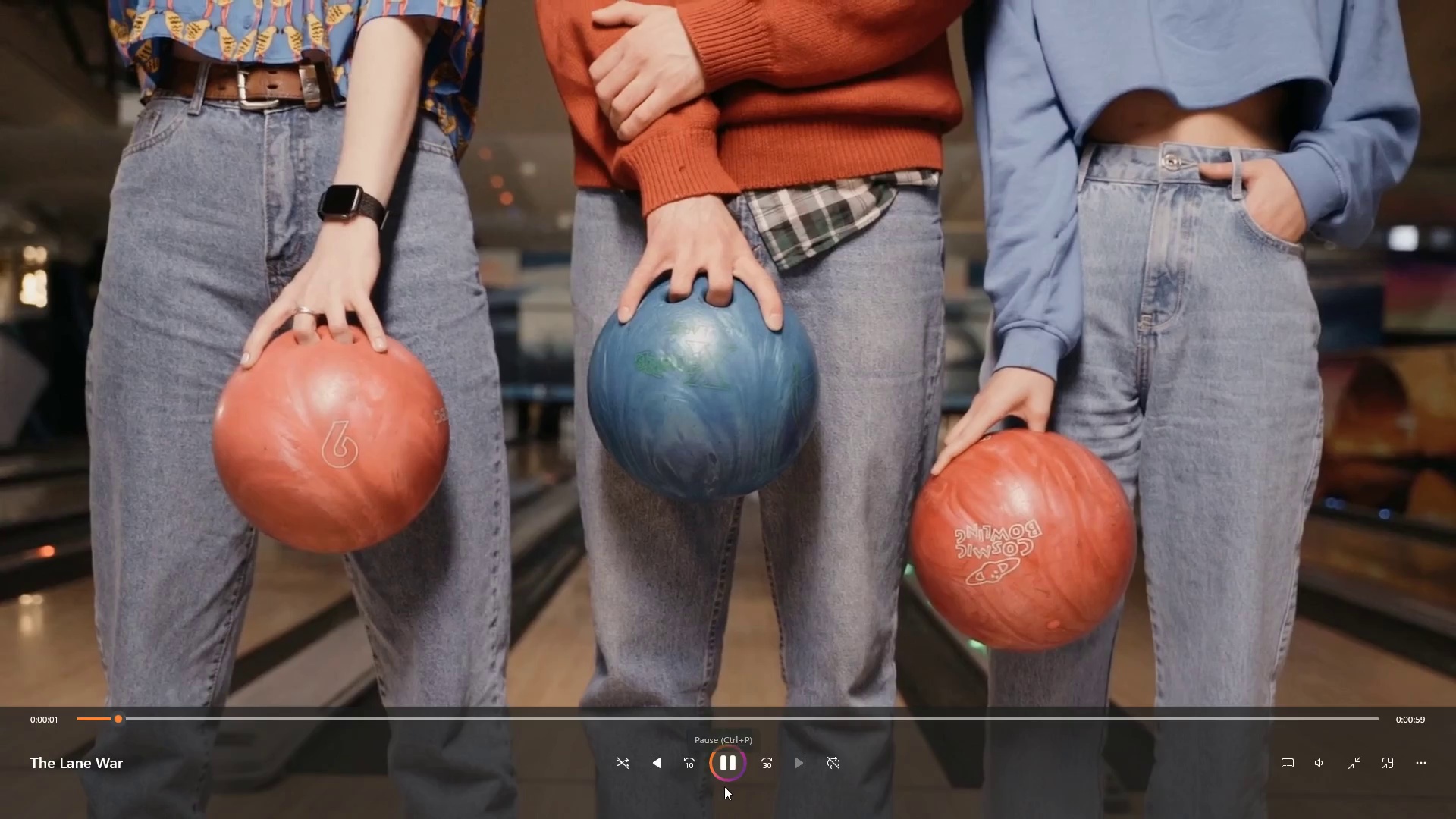 
key(VolumeUp)
 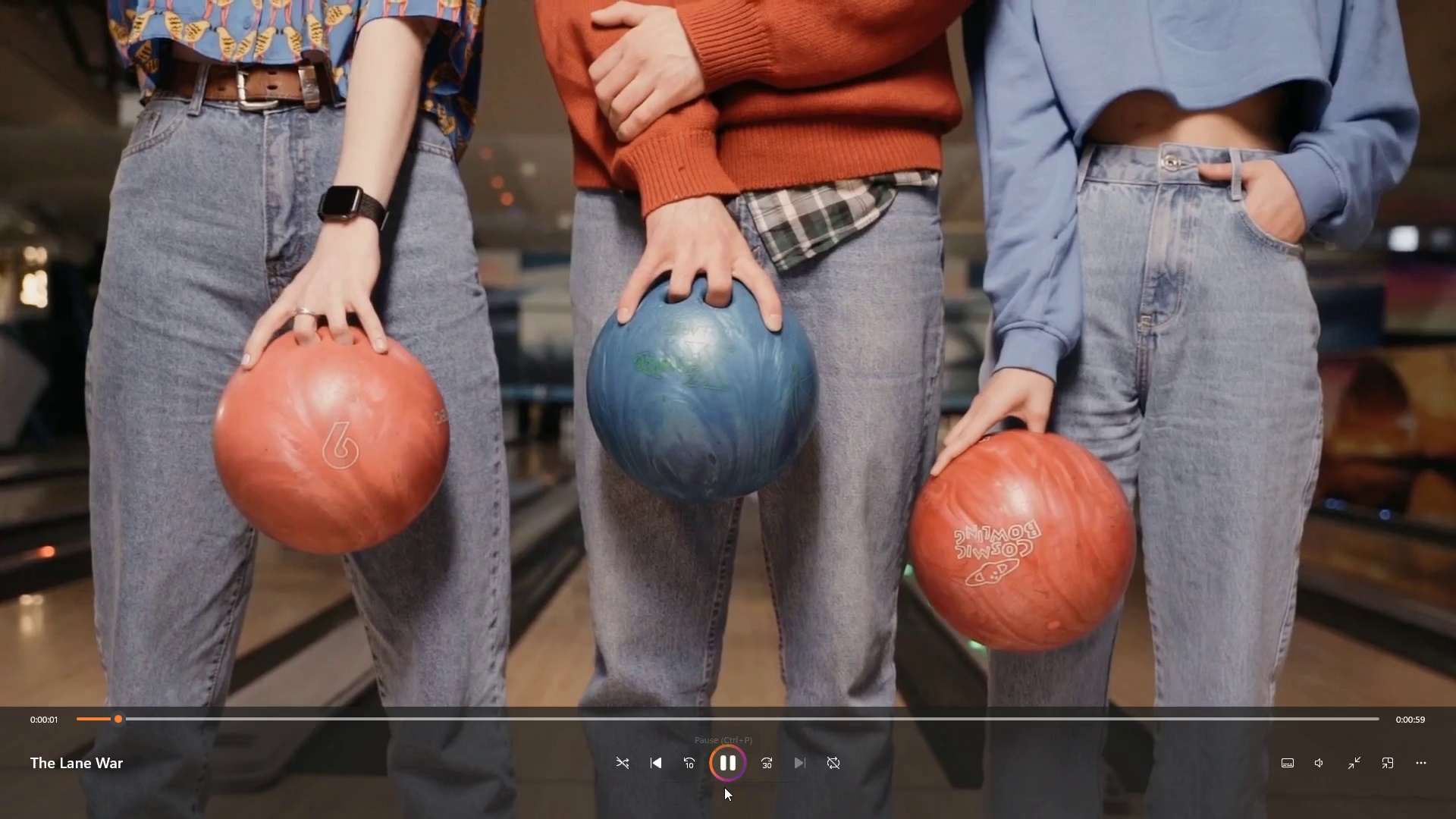 
key(VolumeUp)
 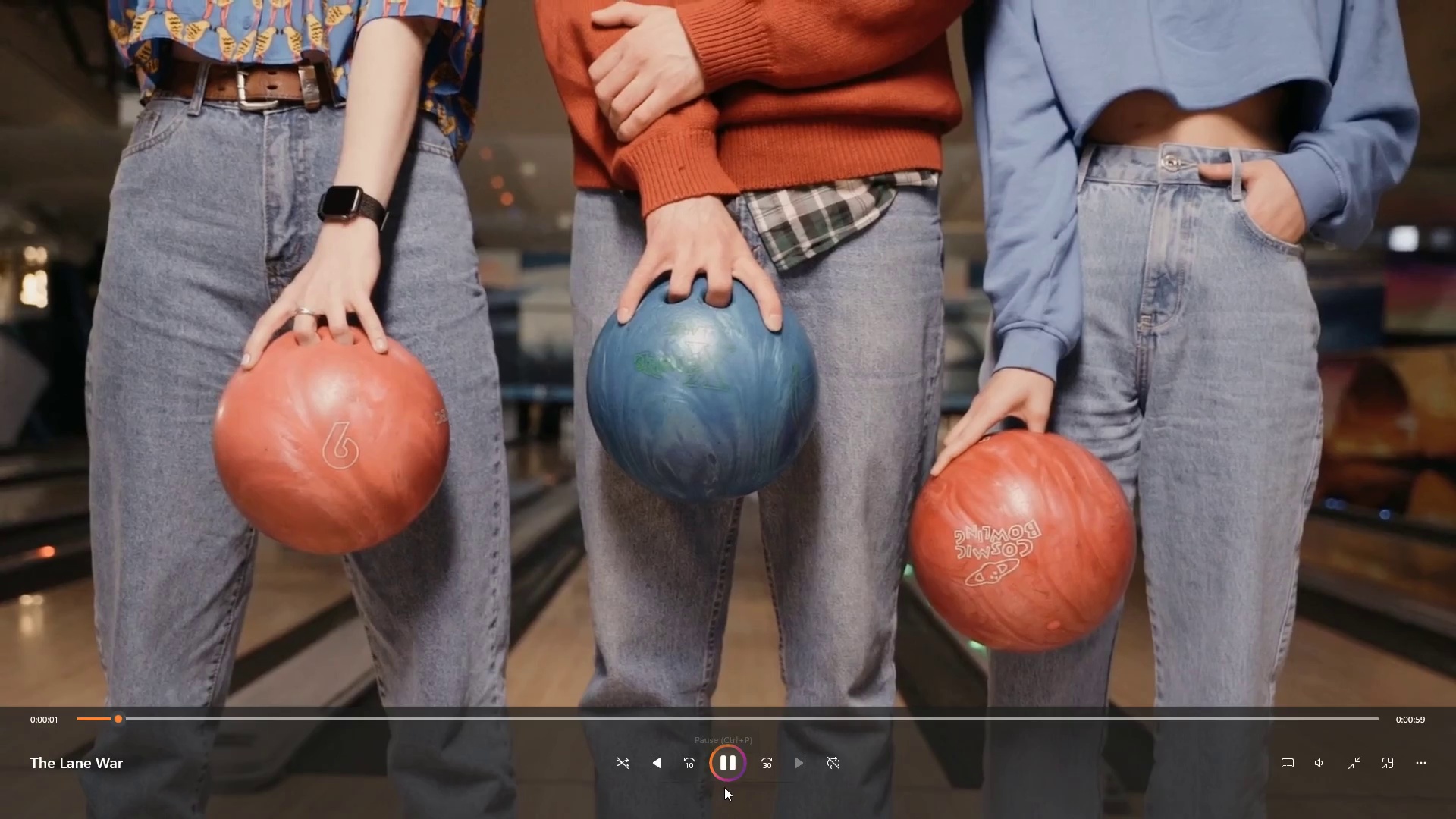 
key(VolumeUp)
 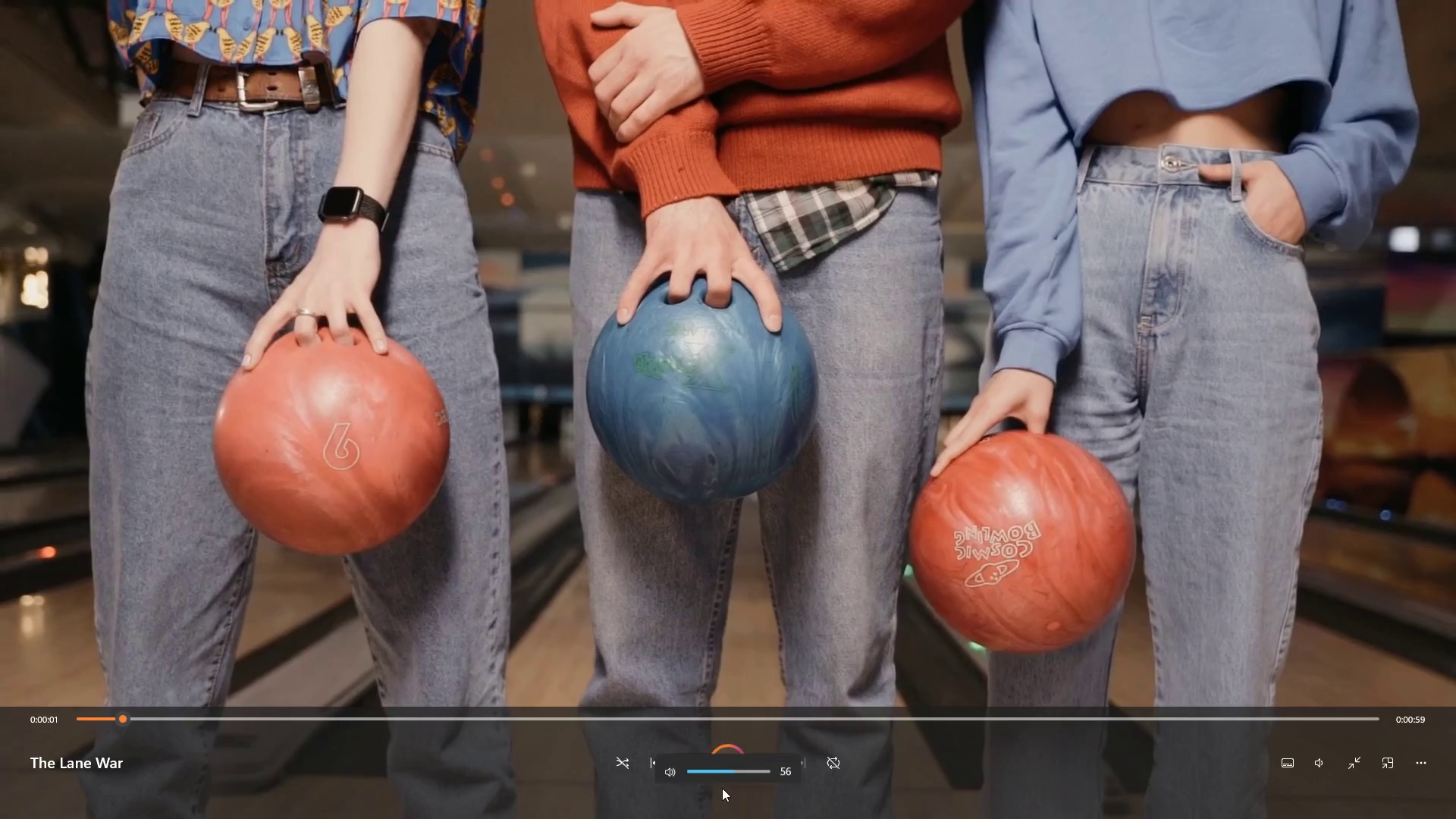 
key(VolumeUp)
 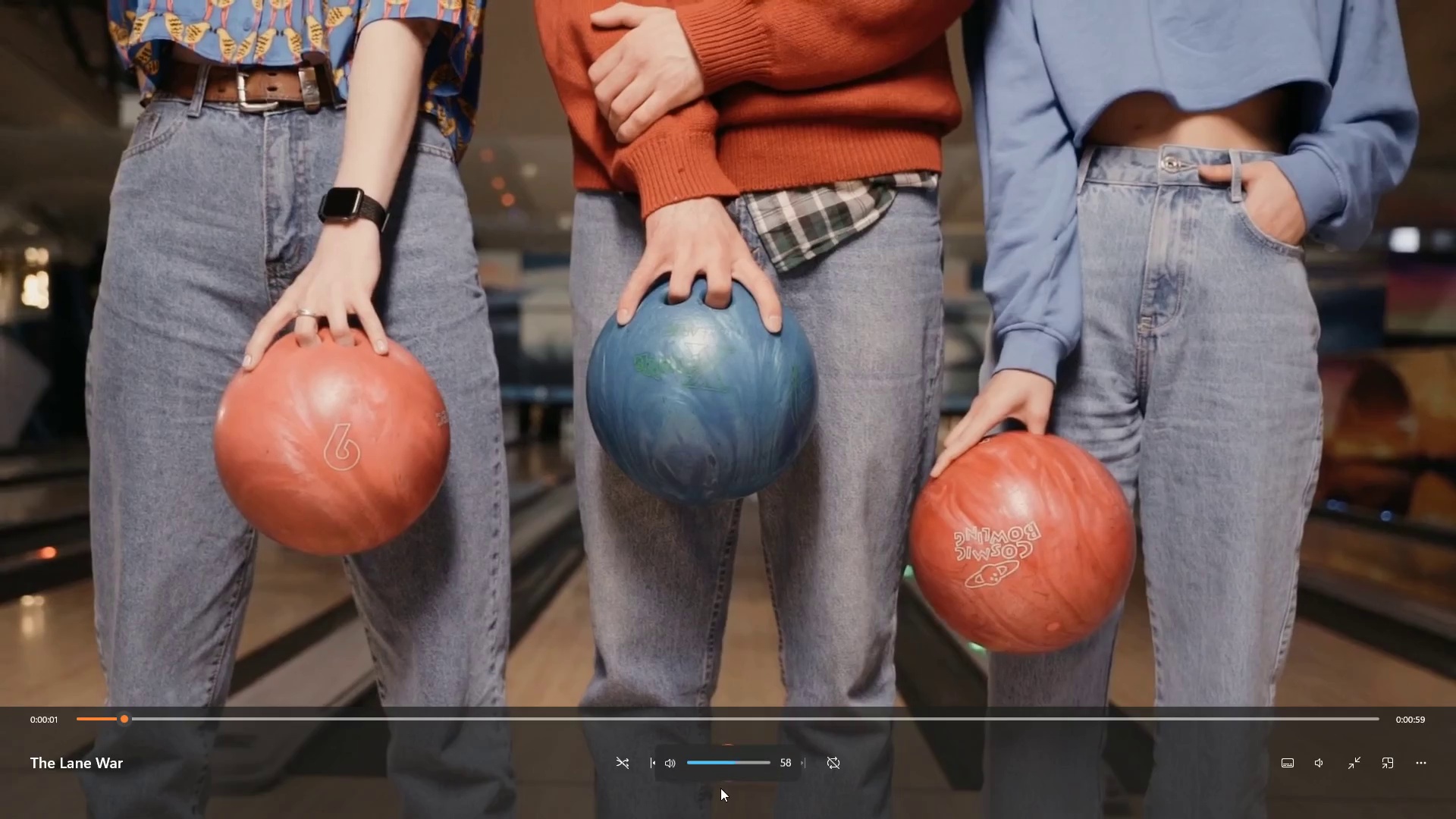 
key(VolumeUp)
 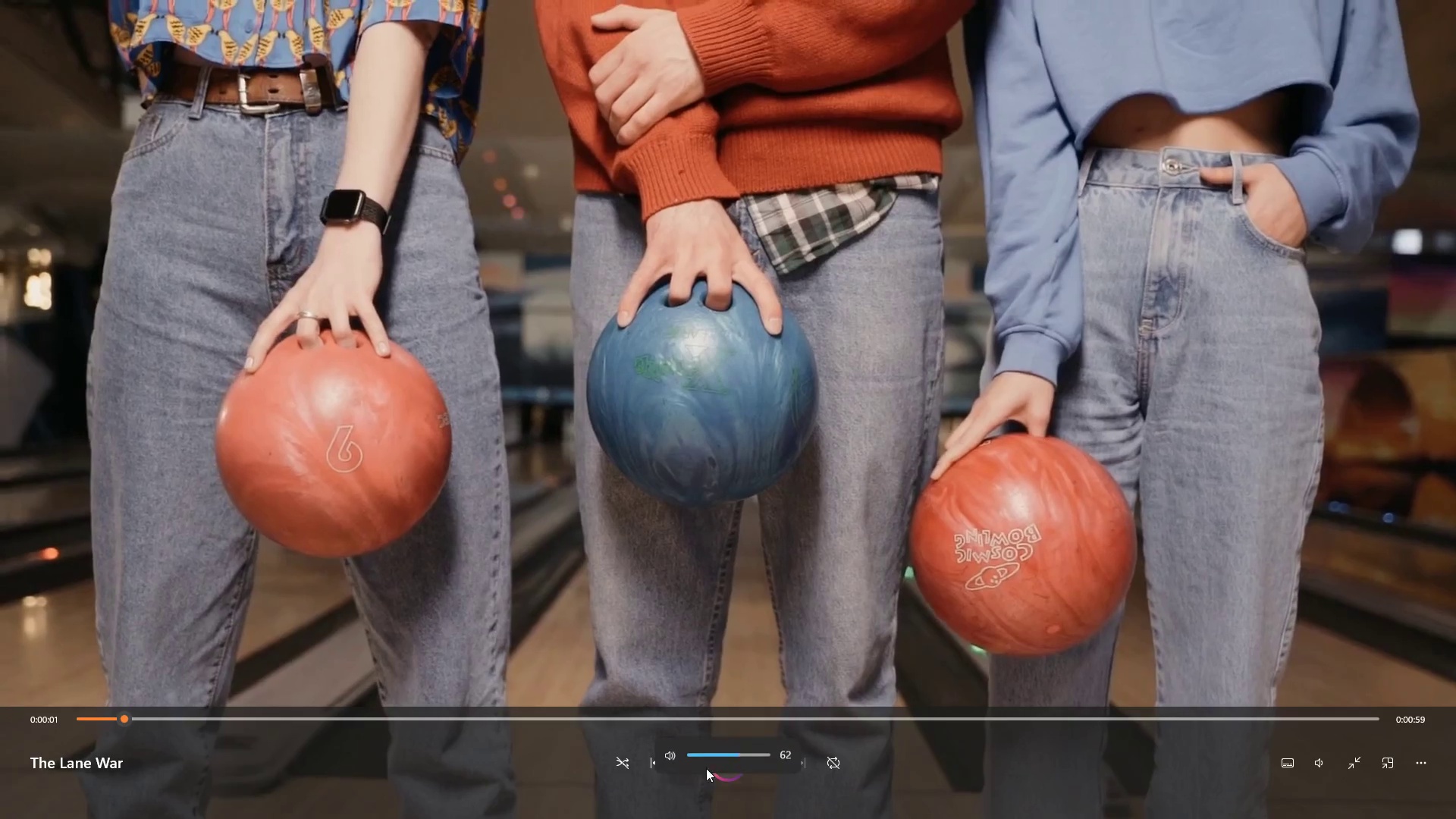 
key(VolumeUp)
 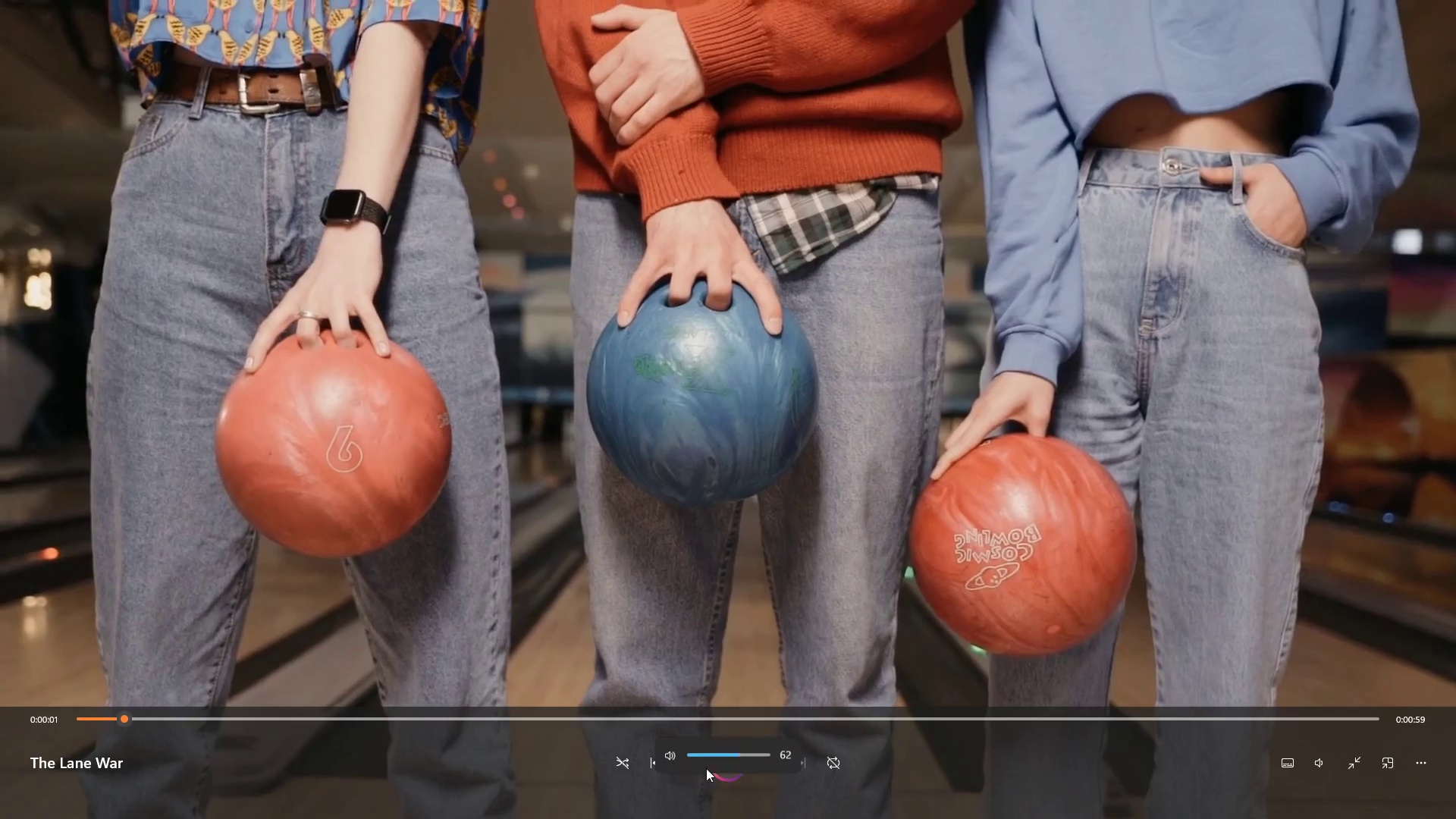 
key(VolumeUp)
 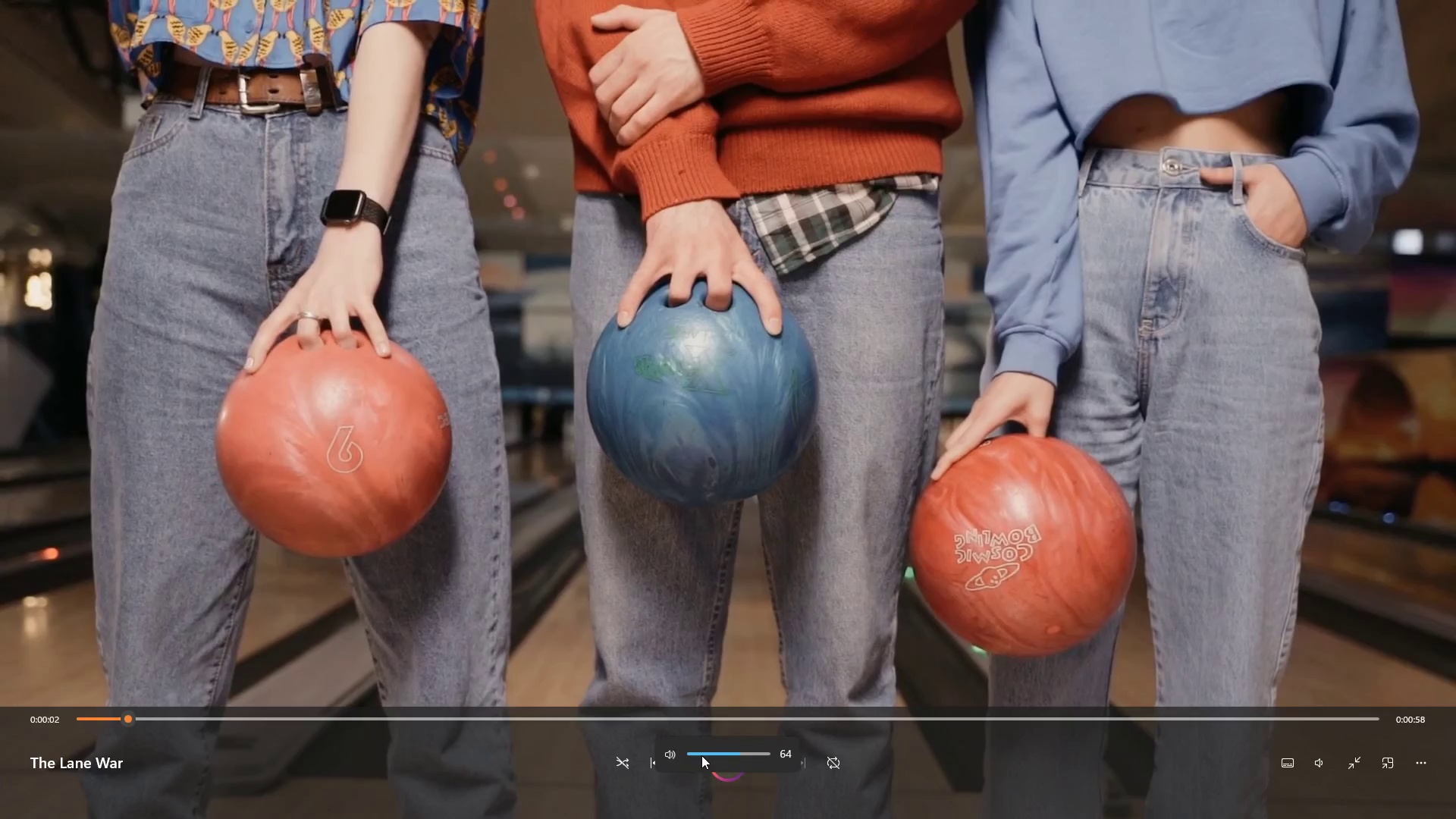 
key(VolumeUp)
 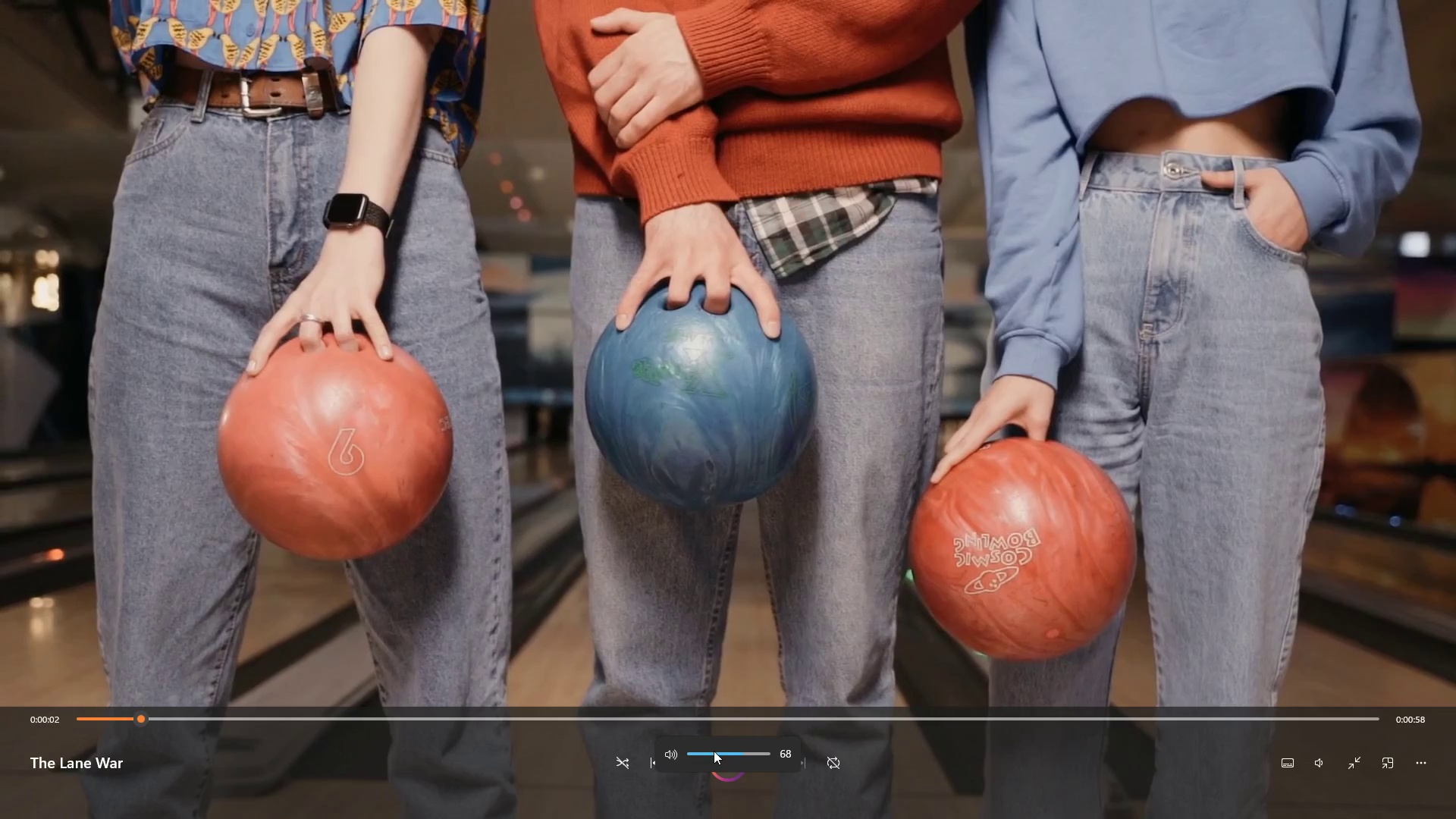 
key(VolumeUp)
 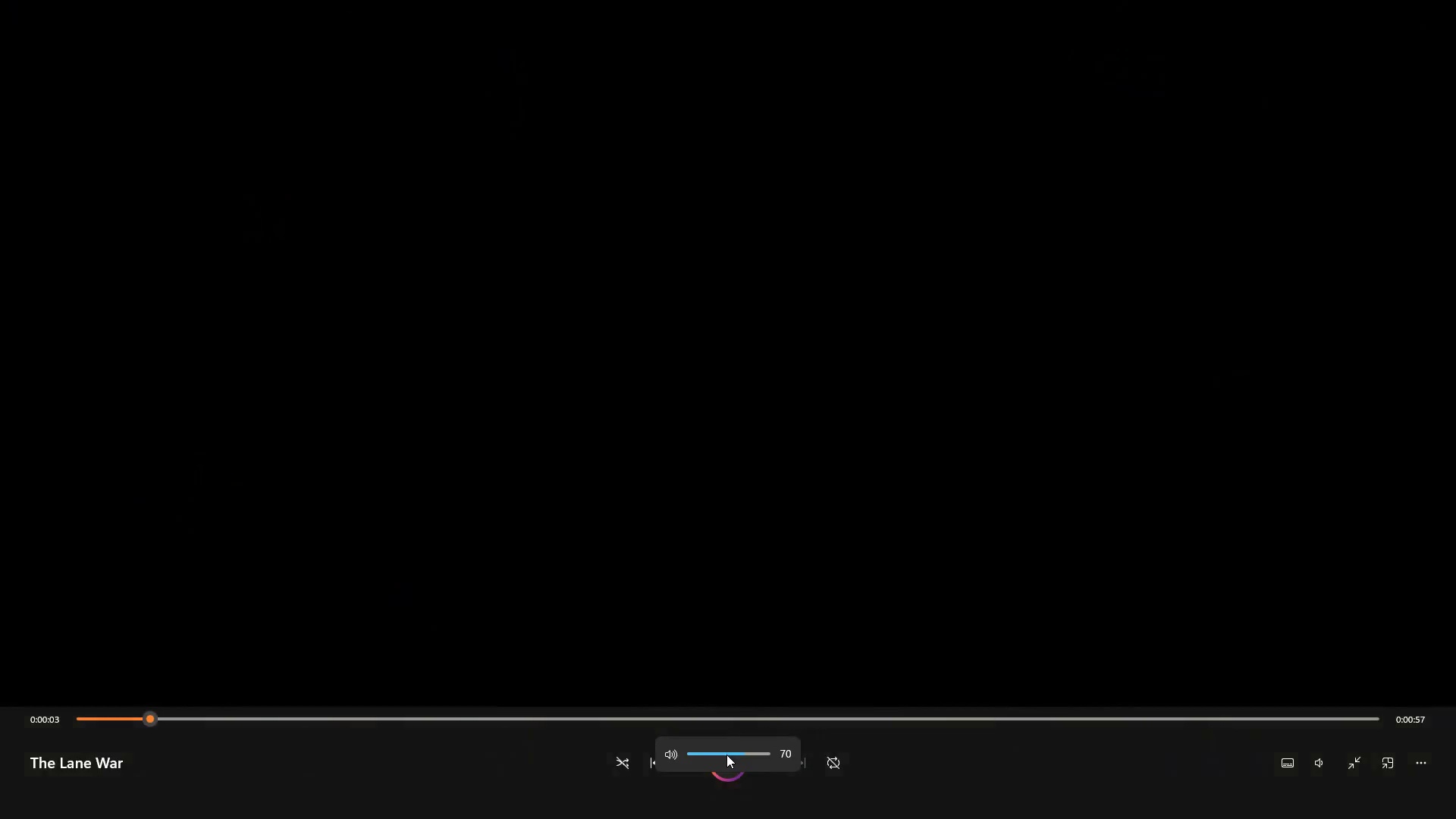 
key(VolumeUp)
 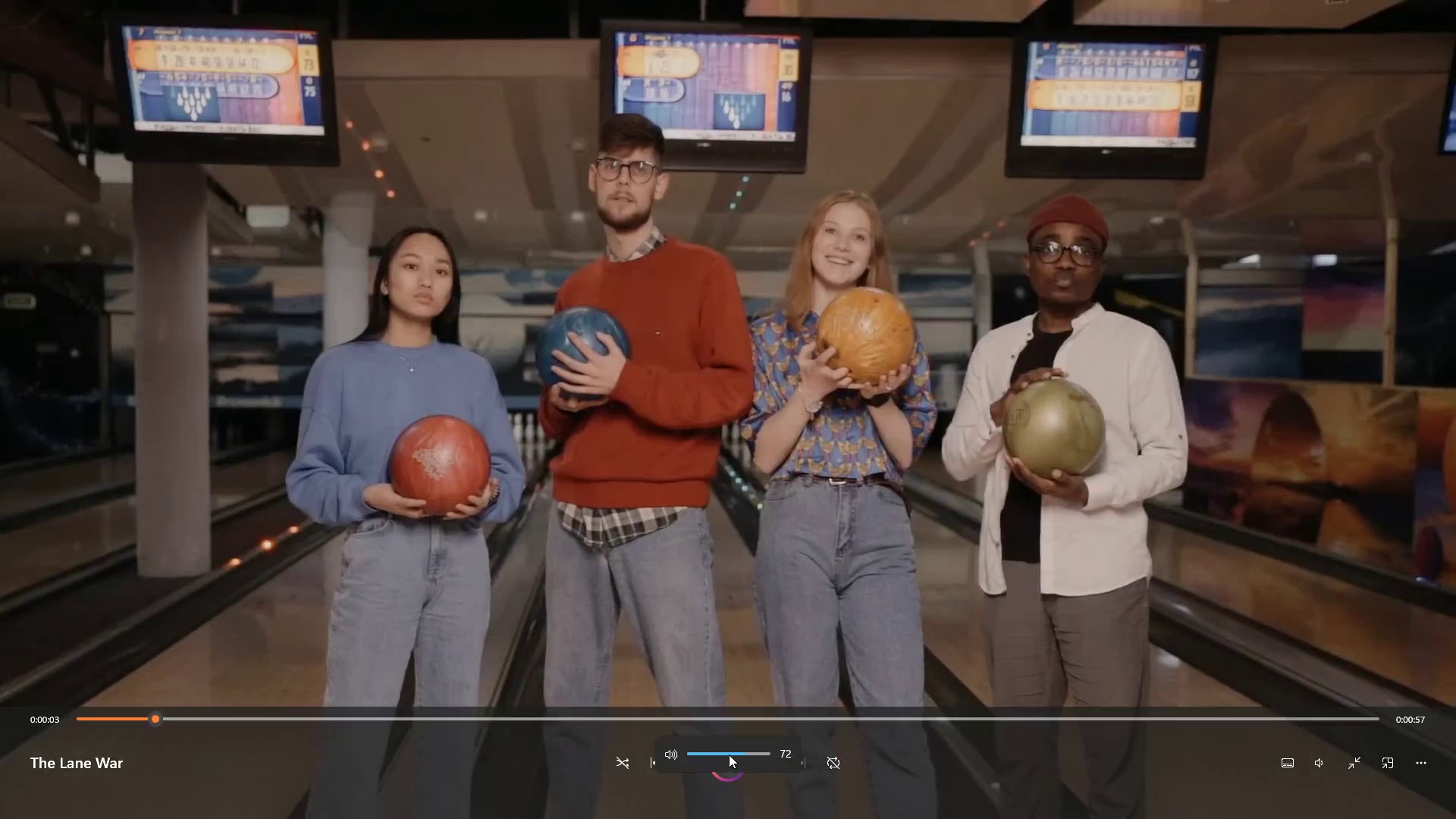 
key(VolumeUp)
 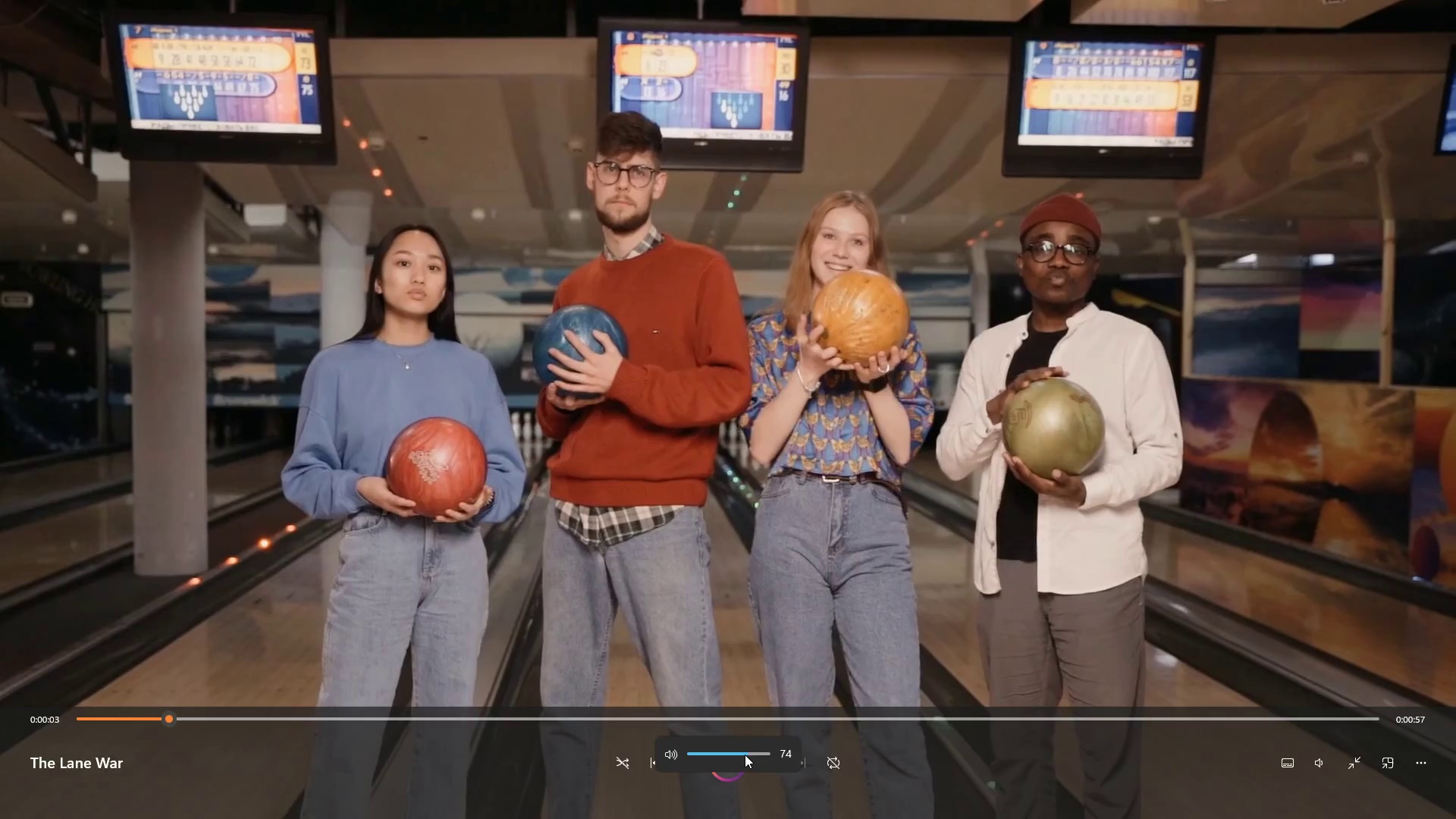 
key(VolumeDown)
 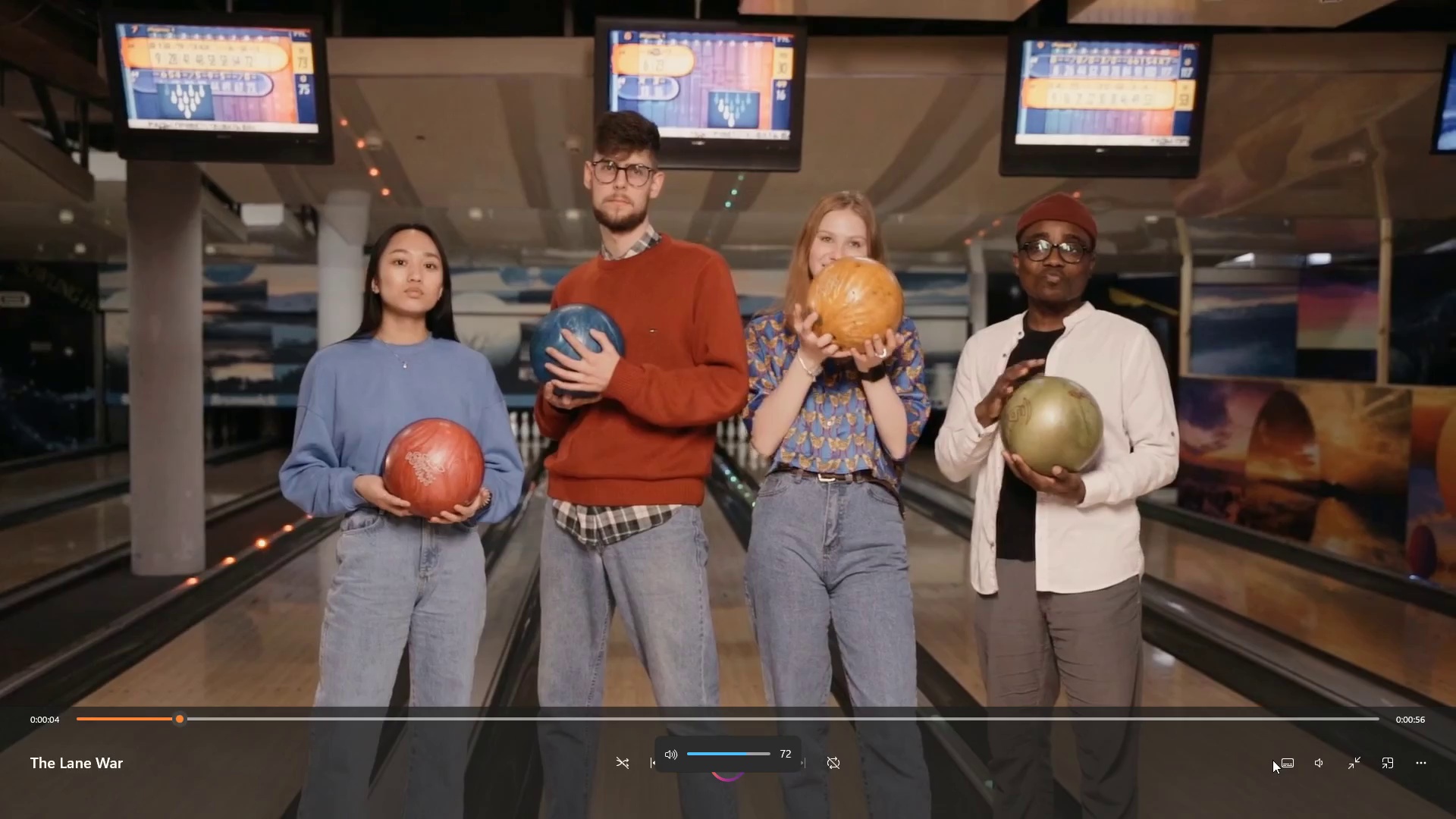 
left_click([1320, 764])
 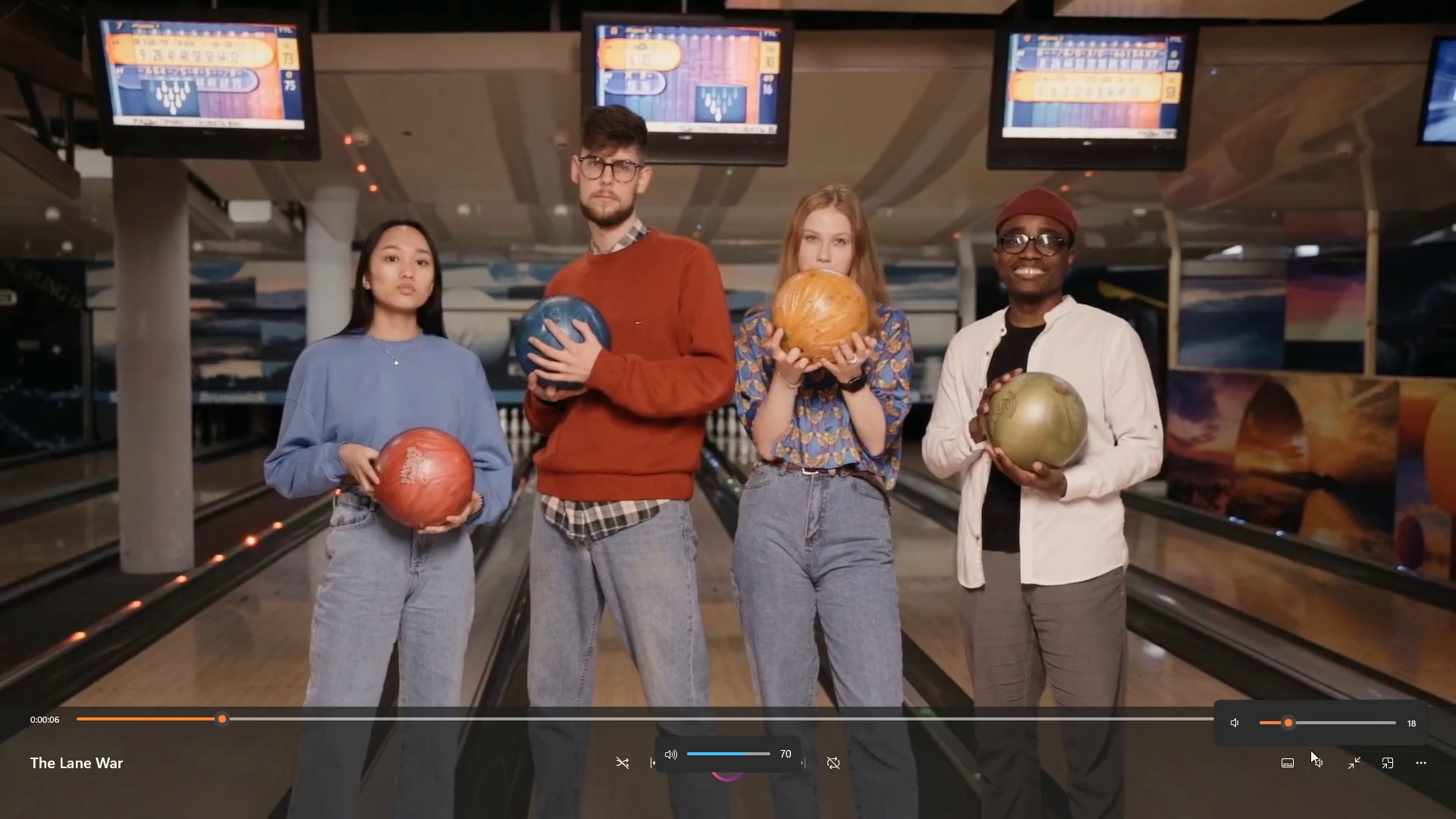 
left_click_drag(start_coordinate=[1292, 725], to_coordinate=[1341, 734])
 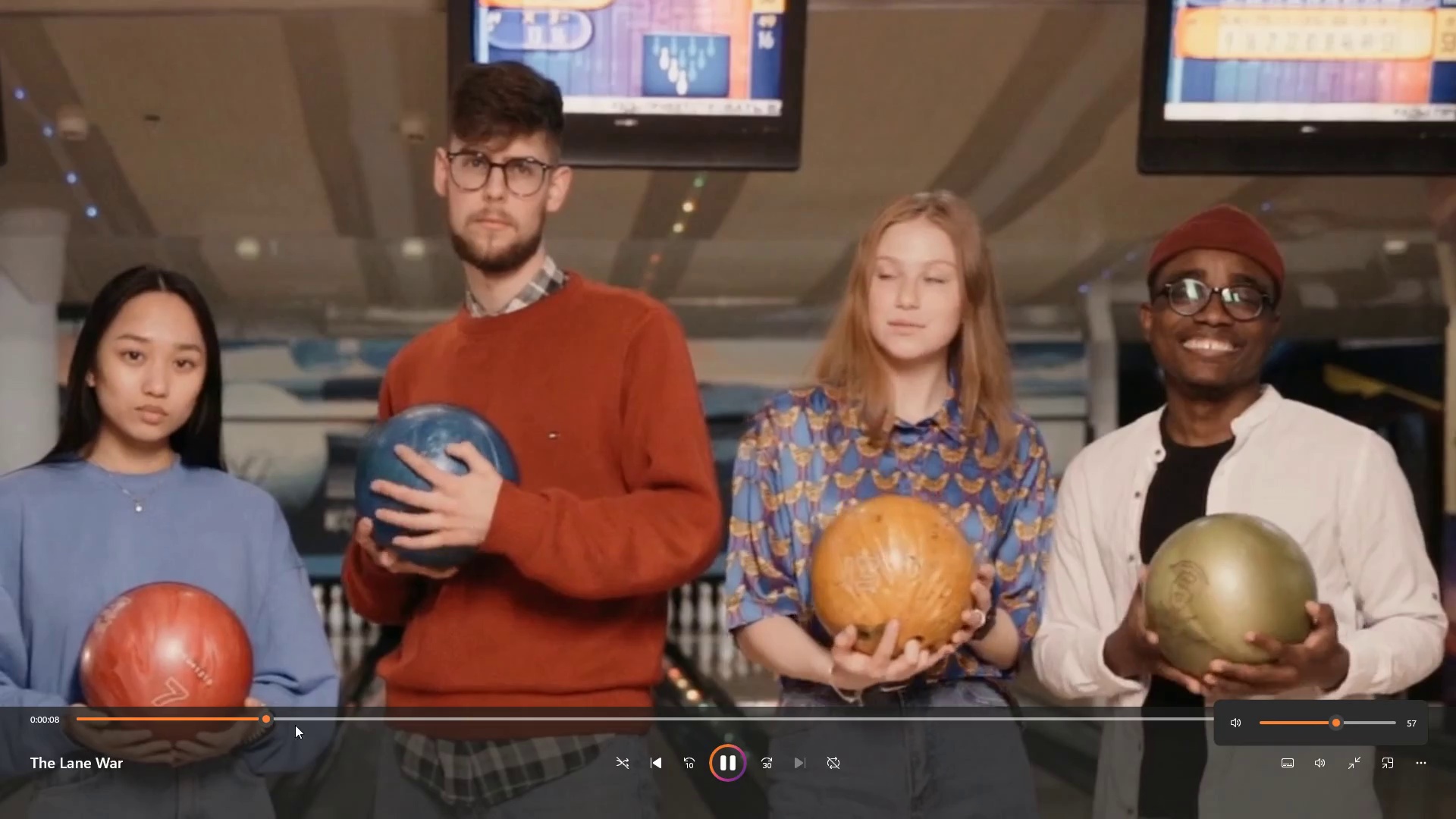 
left_click_drag(start_coordinate=[281, 718], to_coordinate=[0, 752])
 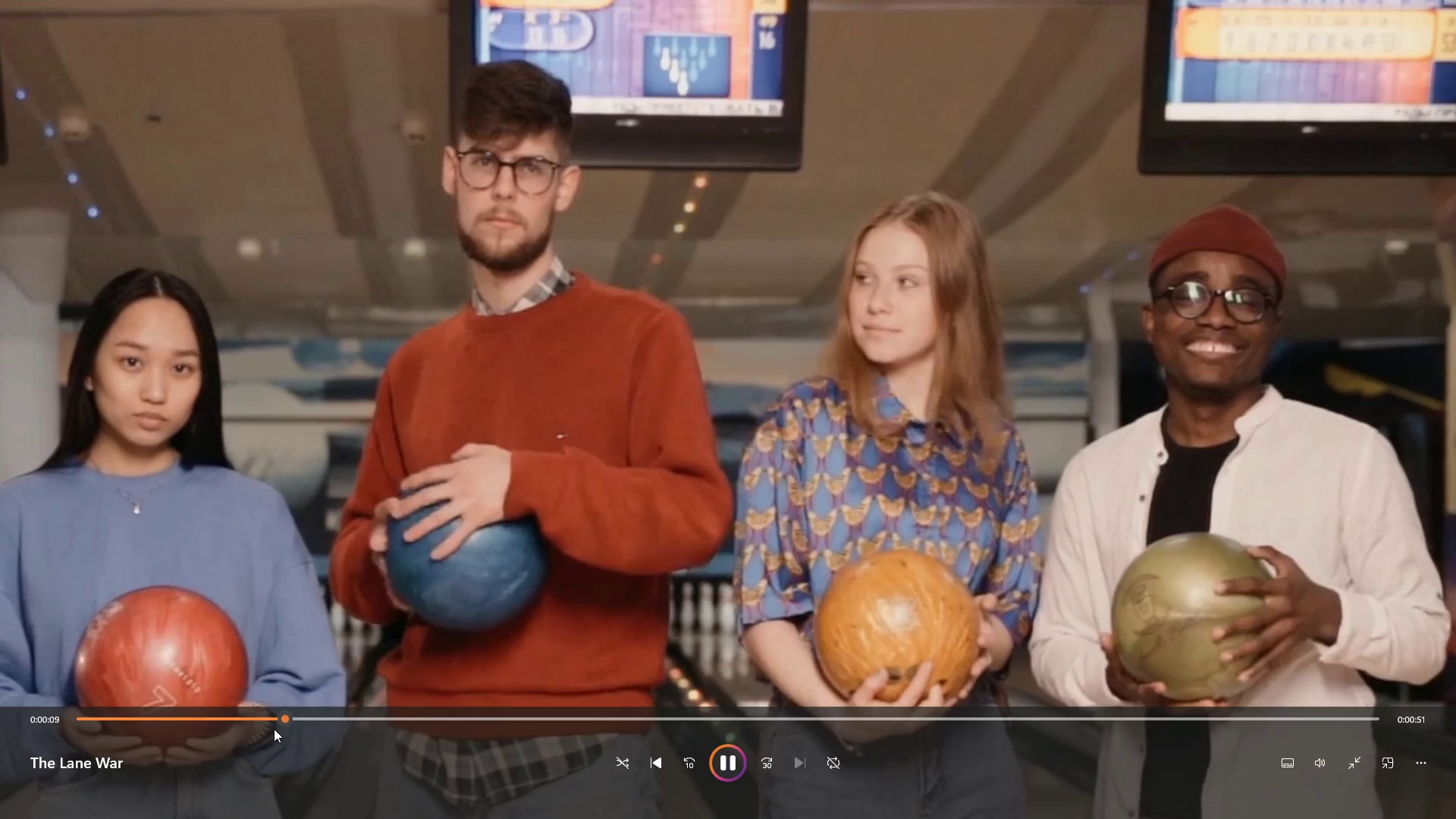 
left_click_drag(start_coordinate=[276, 721], to_coordinate=[0, 740])
 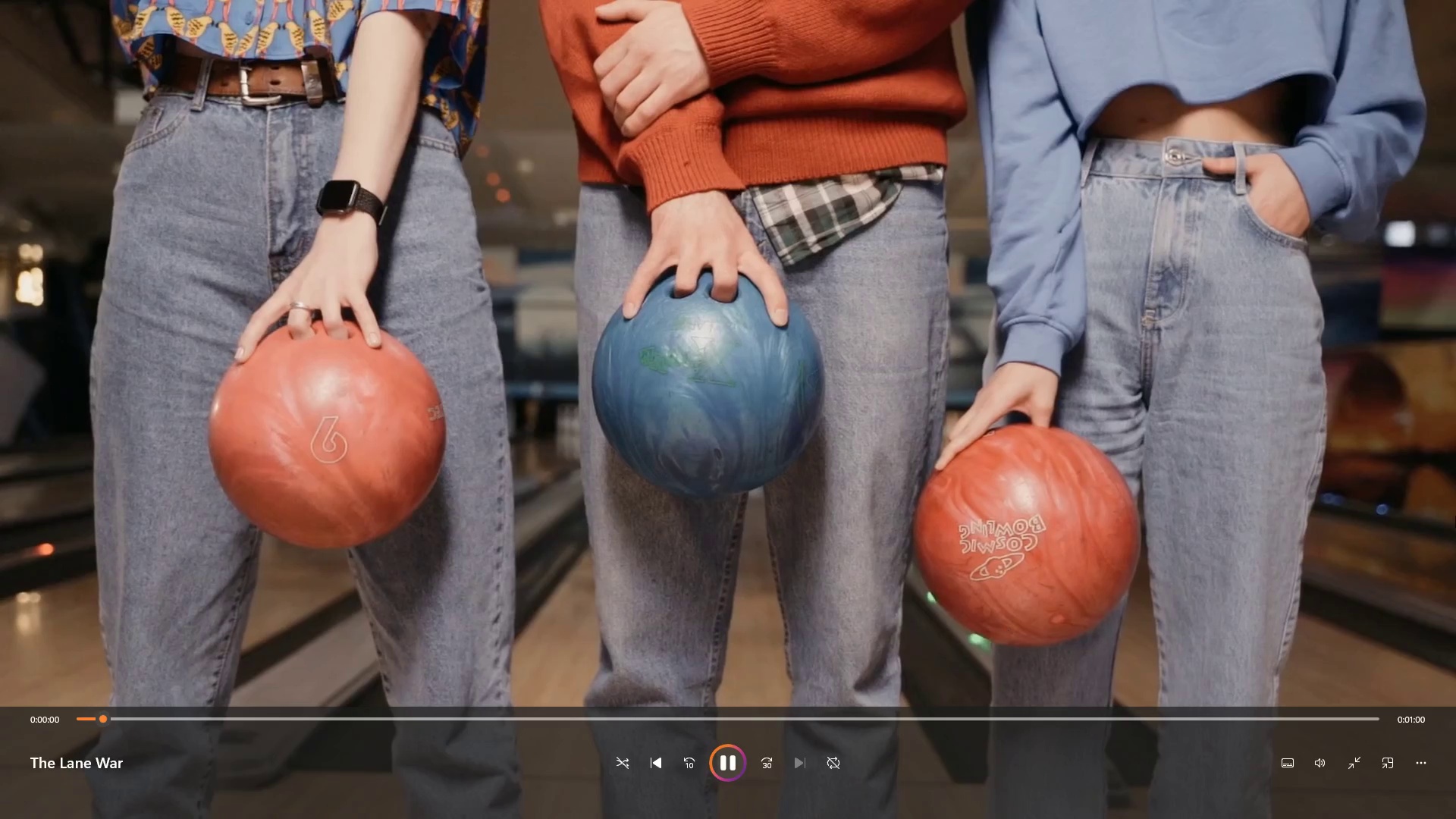 
left_click([1415, 539])
 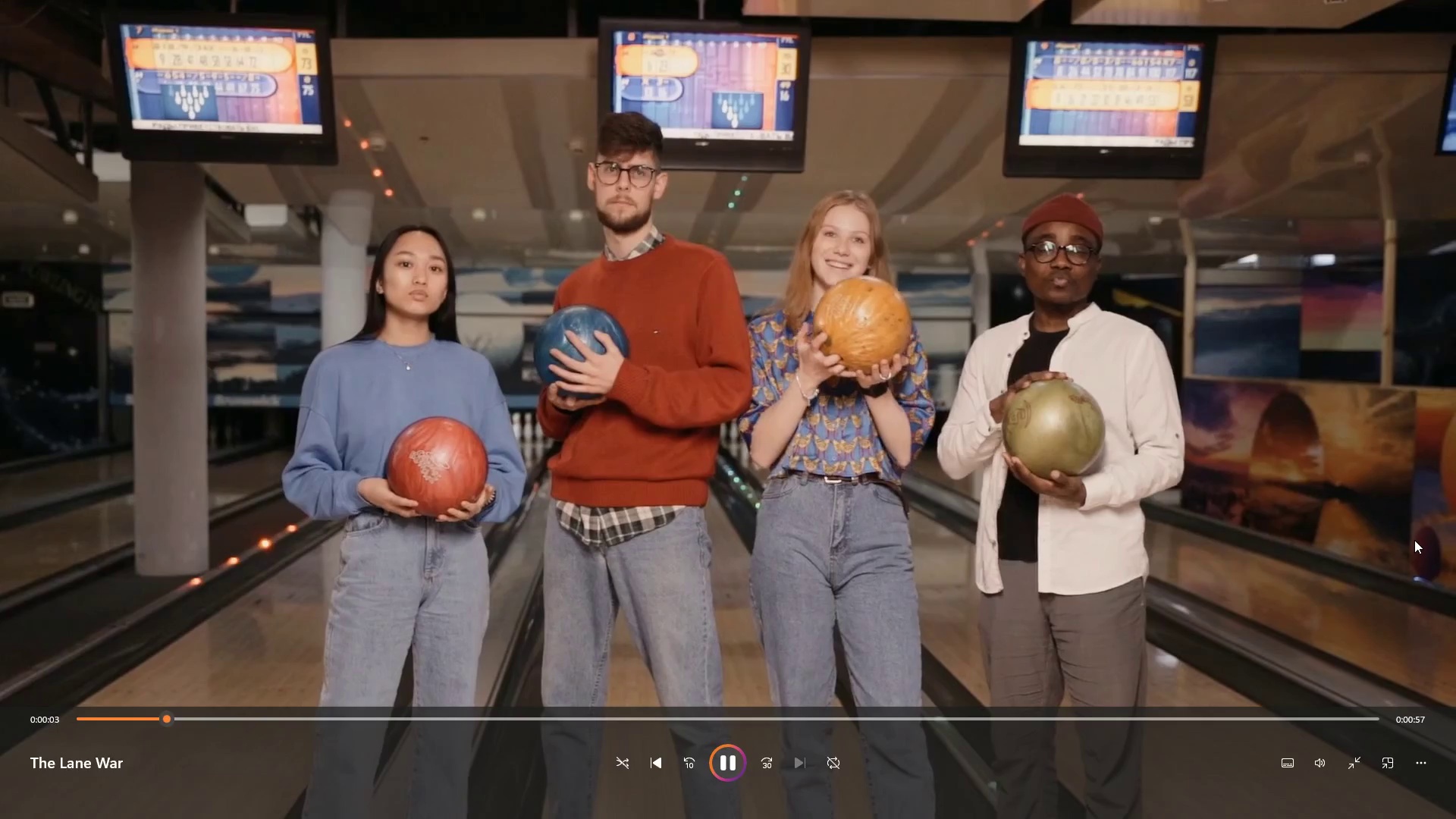 
left_click_drag(start_coordinate=[1414, 540], to_coordinate=[1407, 540])
 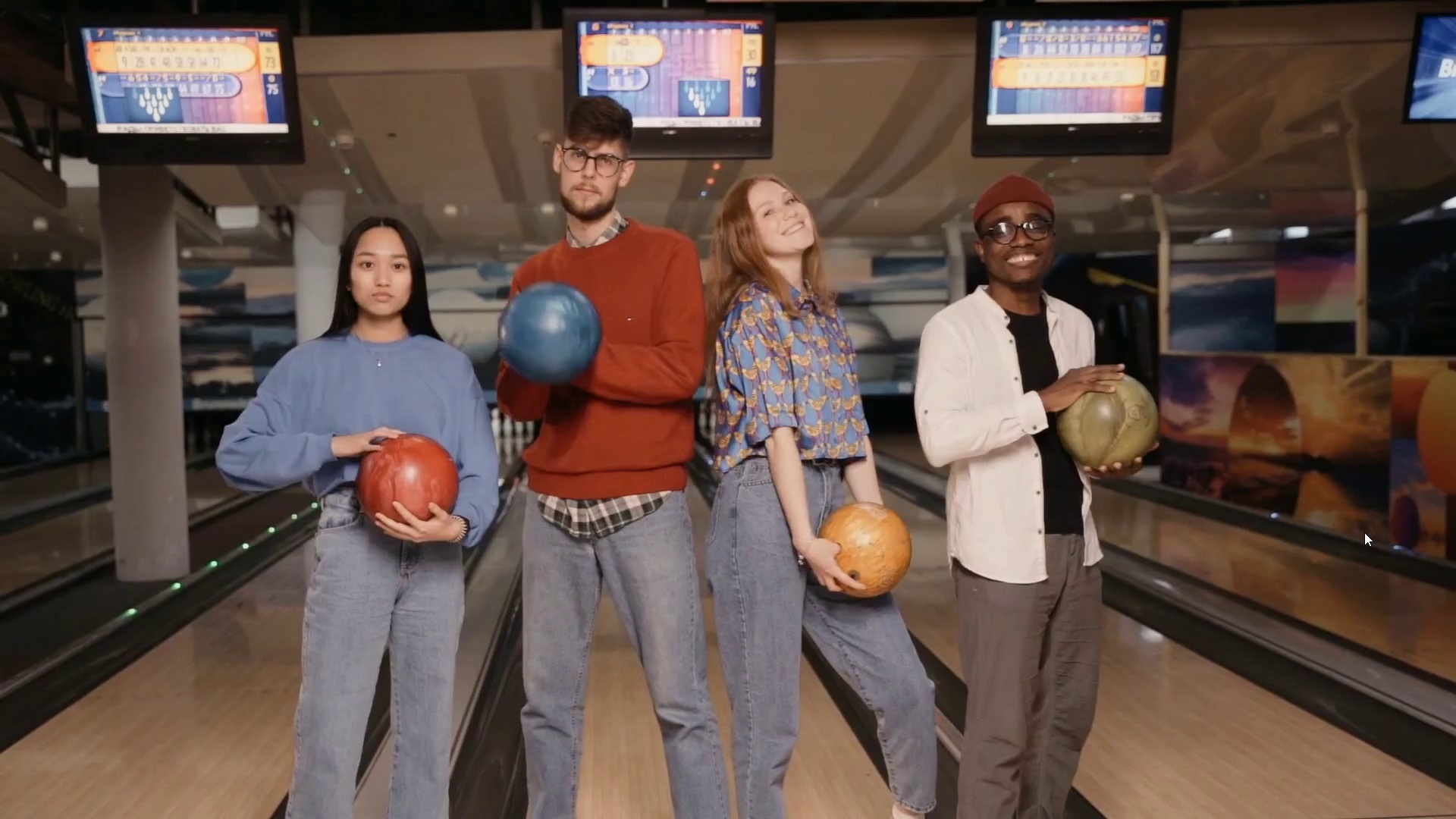 
wait(56.23)
 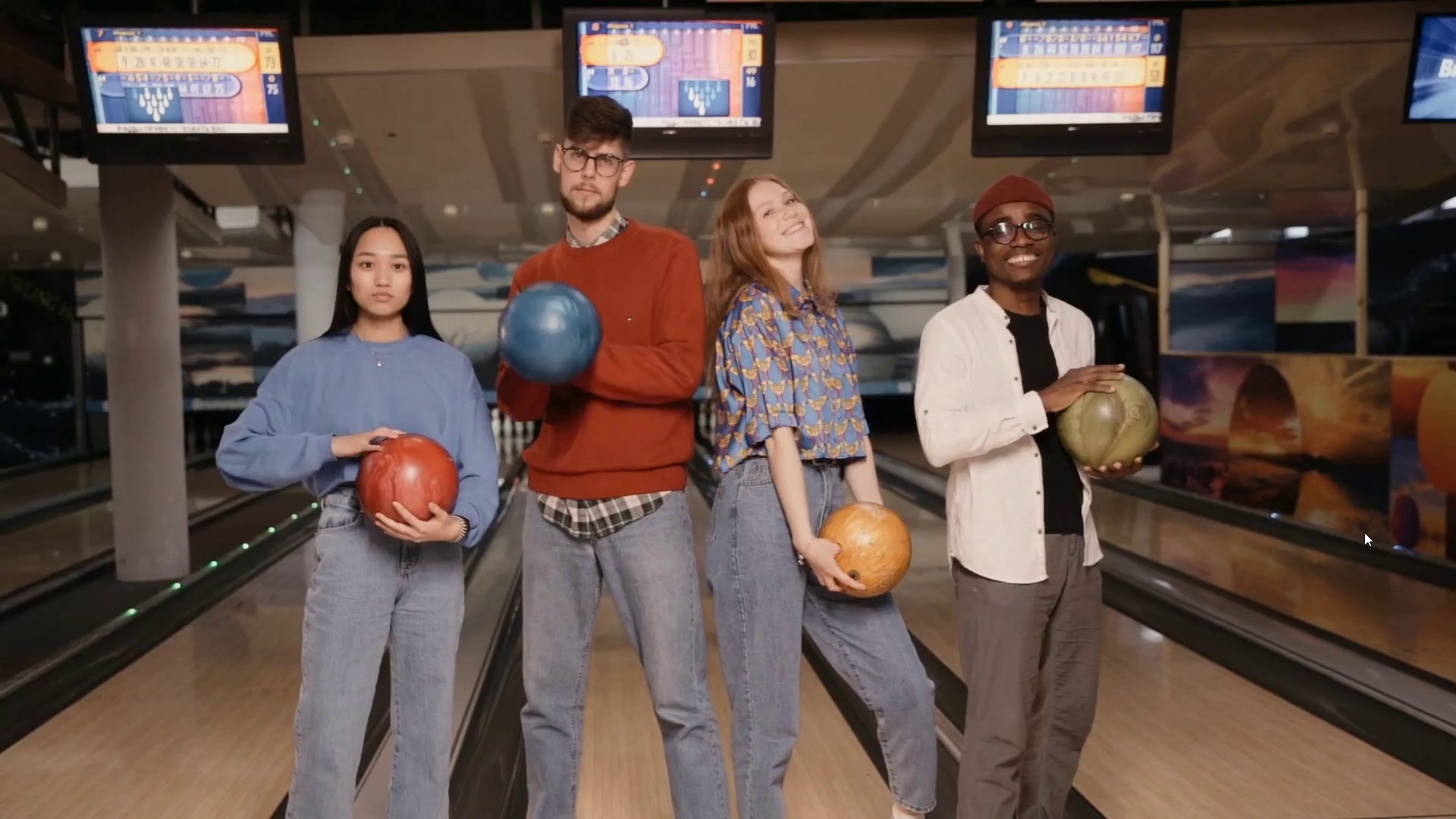 
key(Escape)
 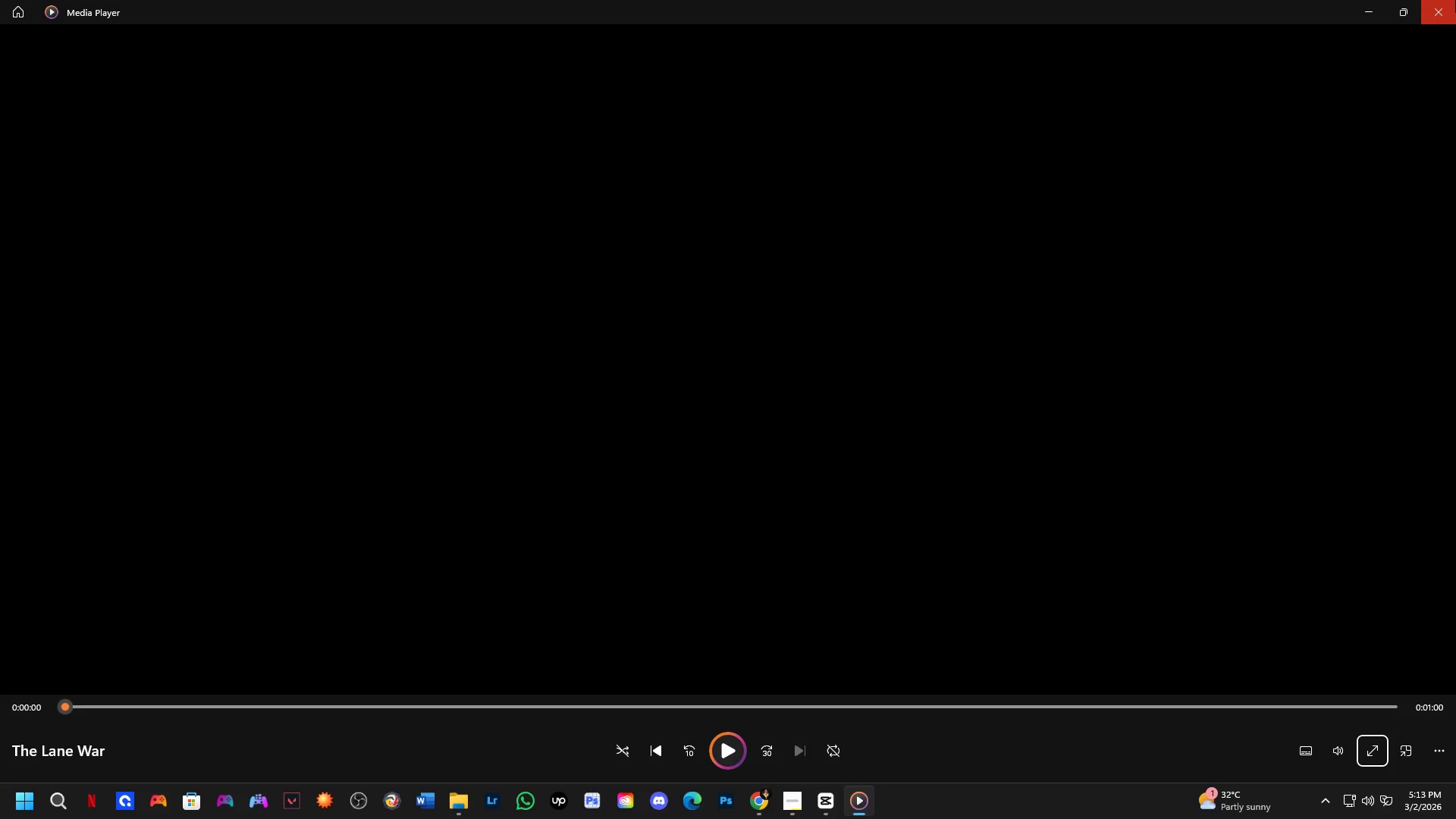 
left_click([1455, 0])
 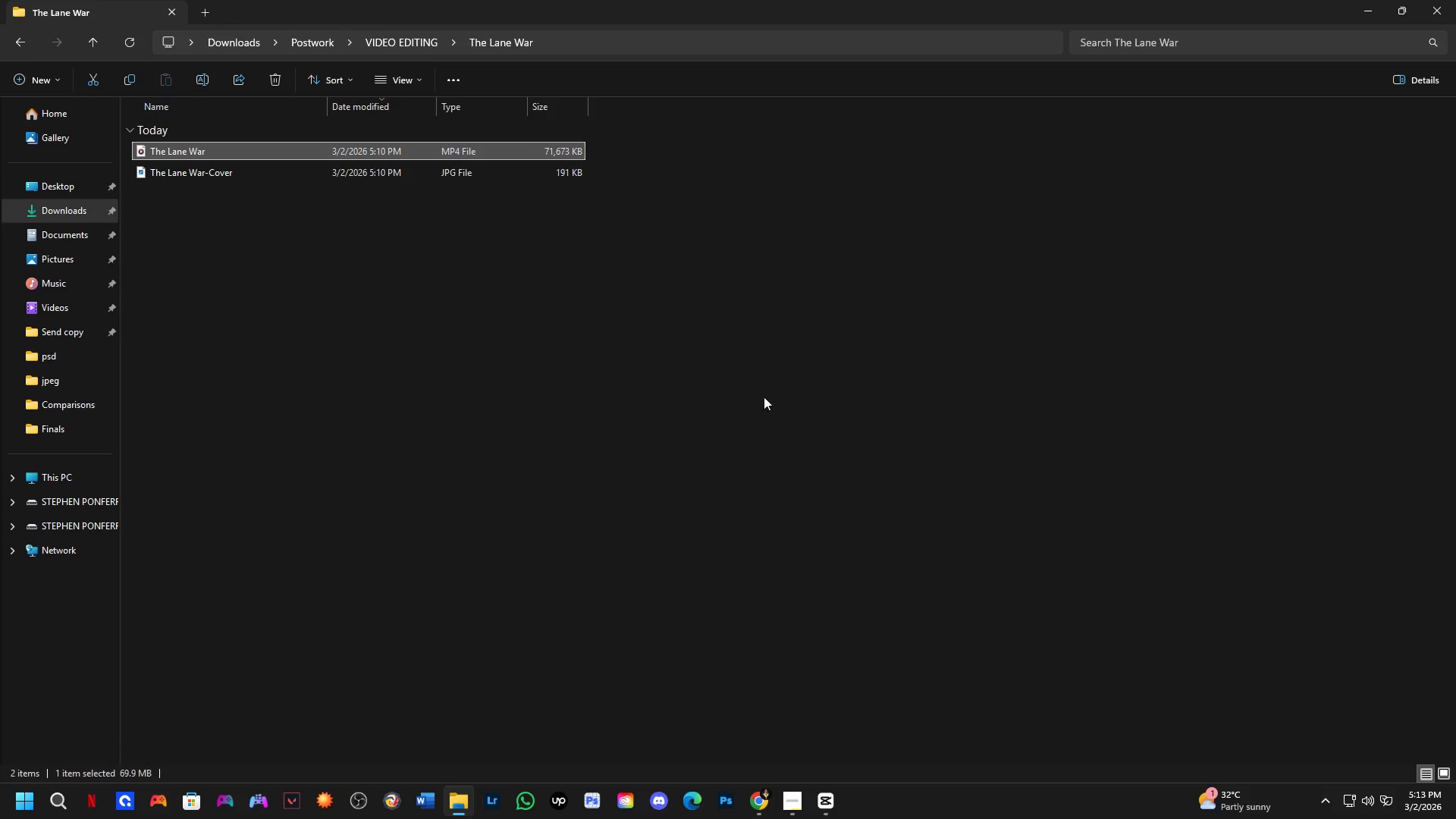 
key(Alt+Tab)
 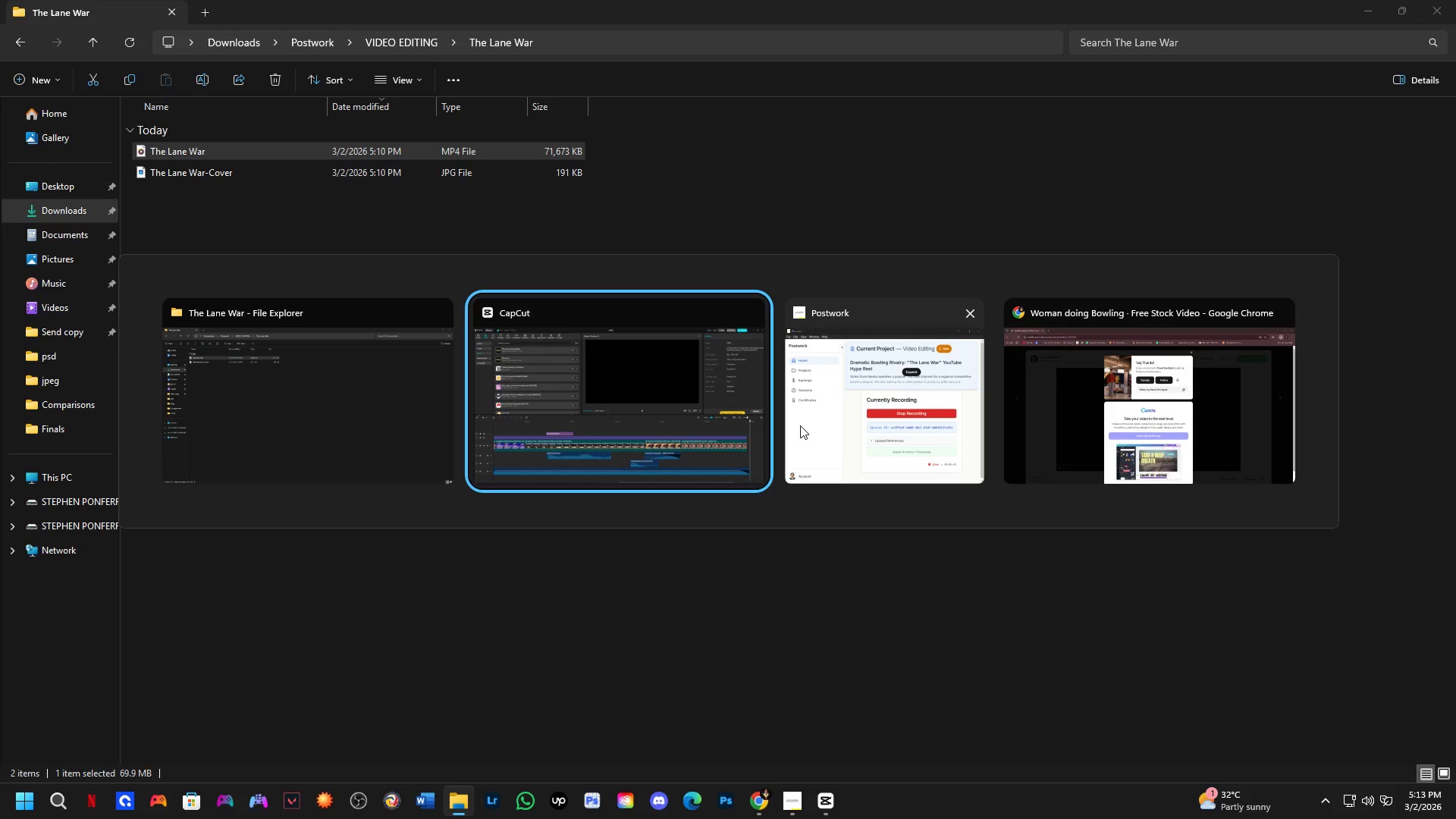 
key(Alt+Tab)